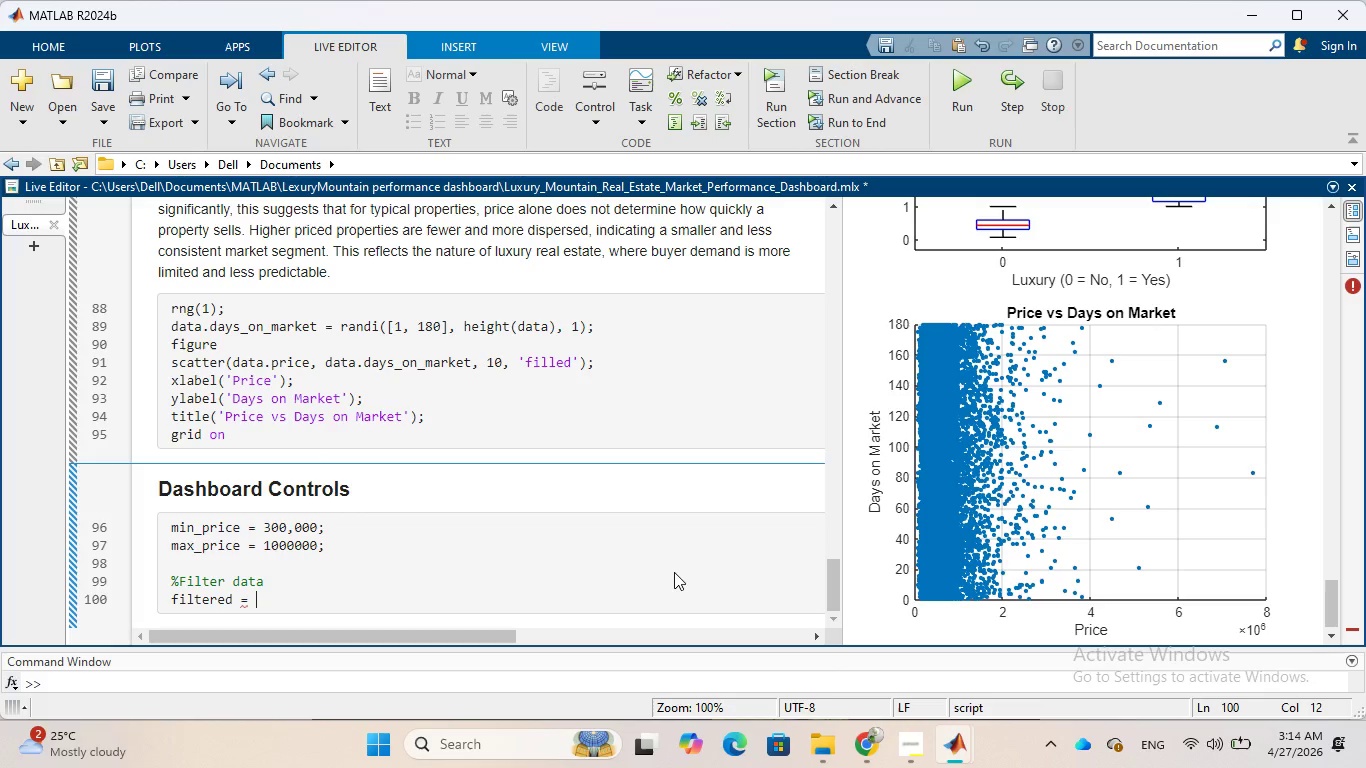 
type(data(data.price)
 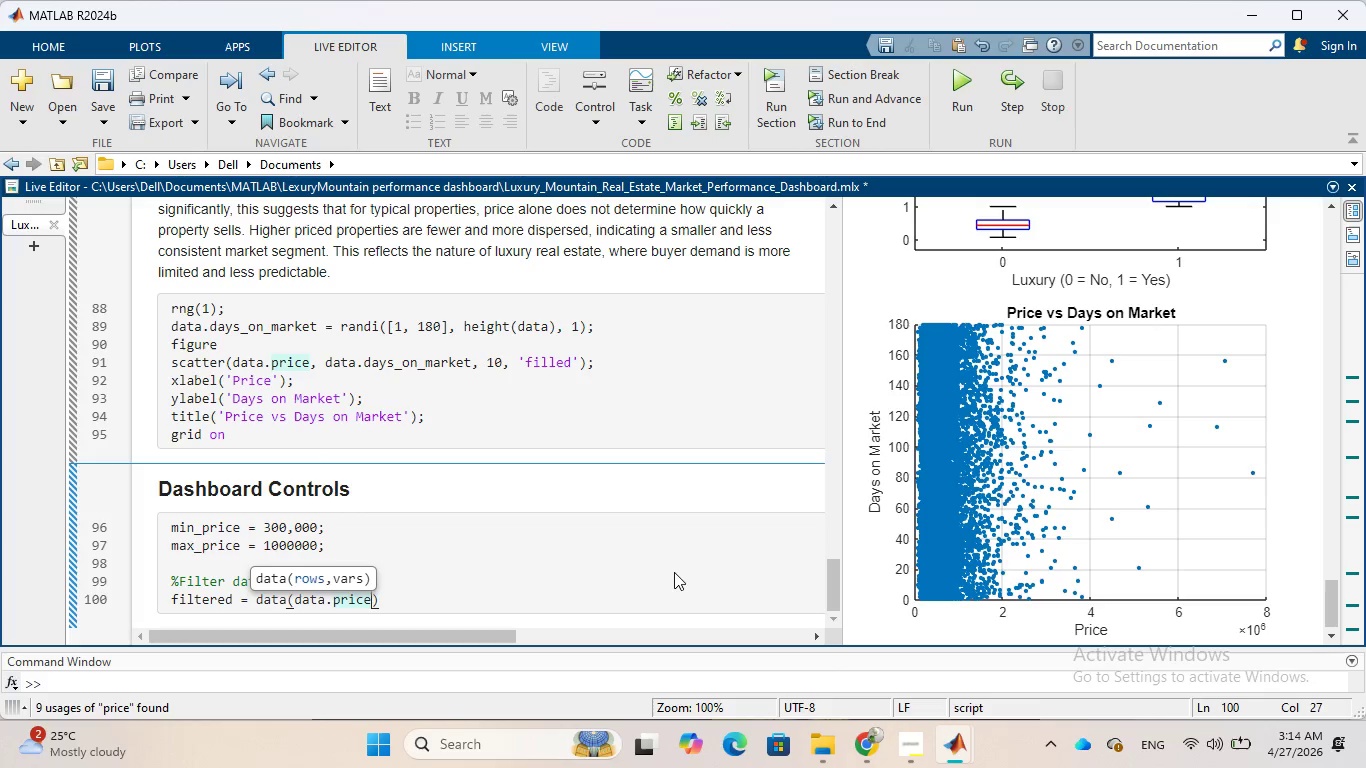 
wait(117.83)
 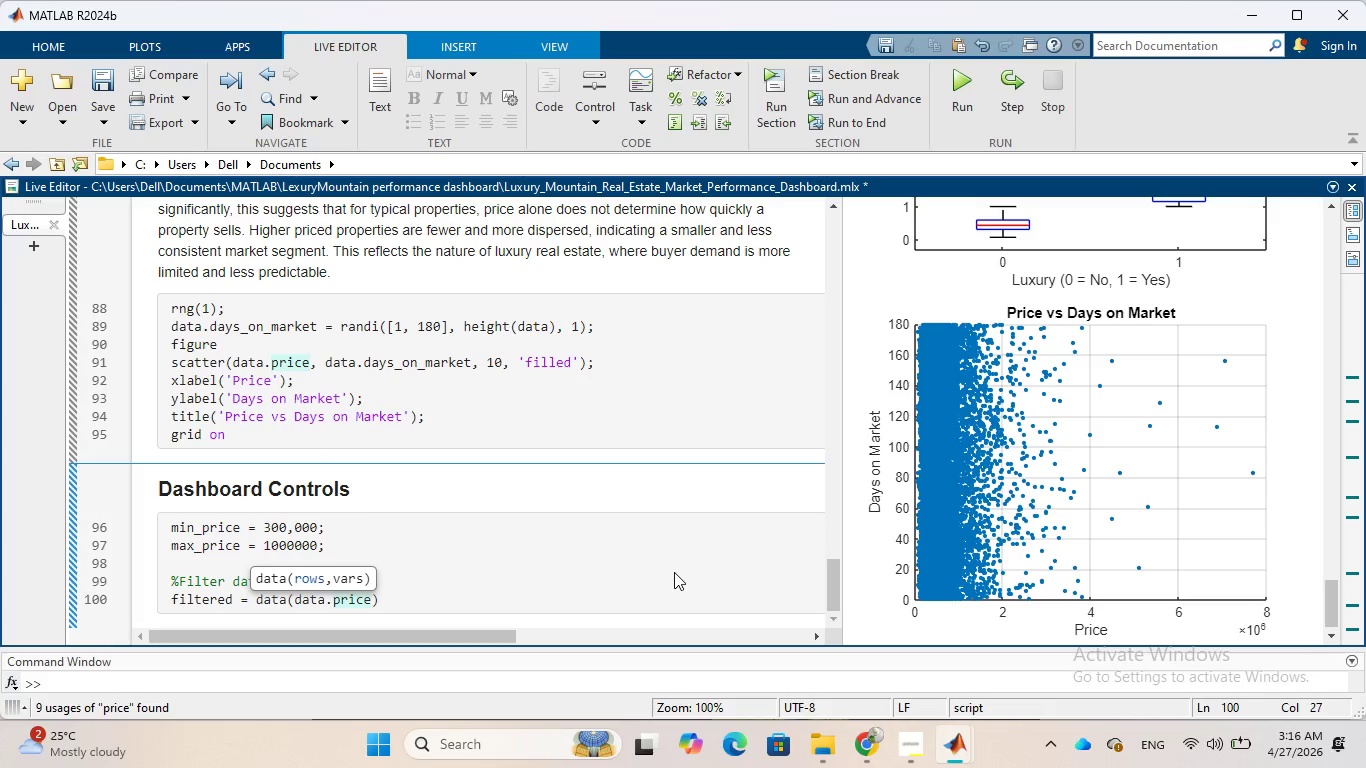 
scroll: coordinate [662, 472], scroll_direction: up, amount: 19.0
 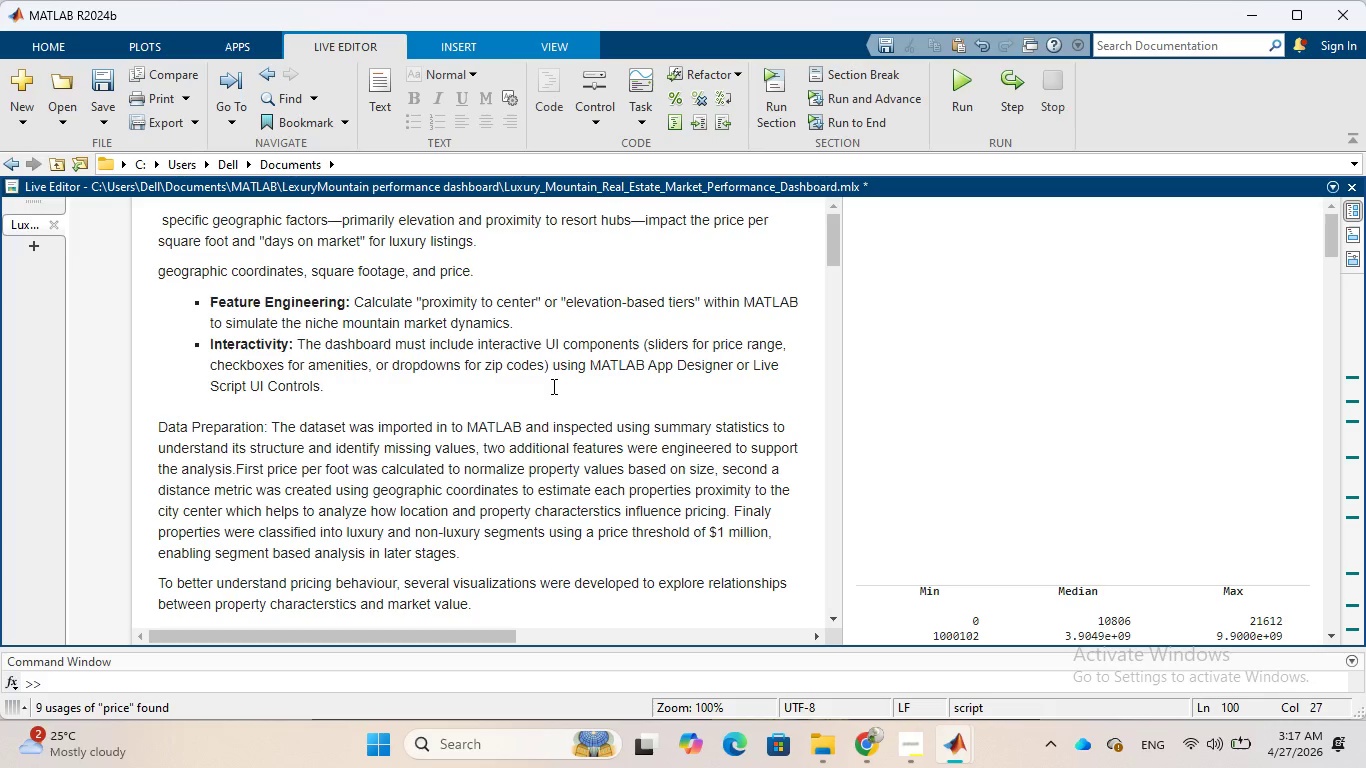 
wait(64.22)
 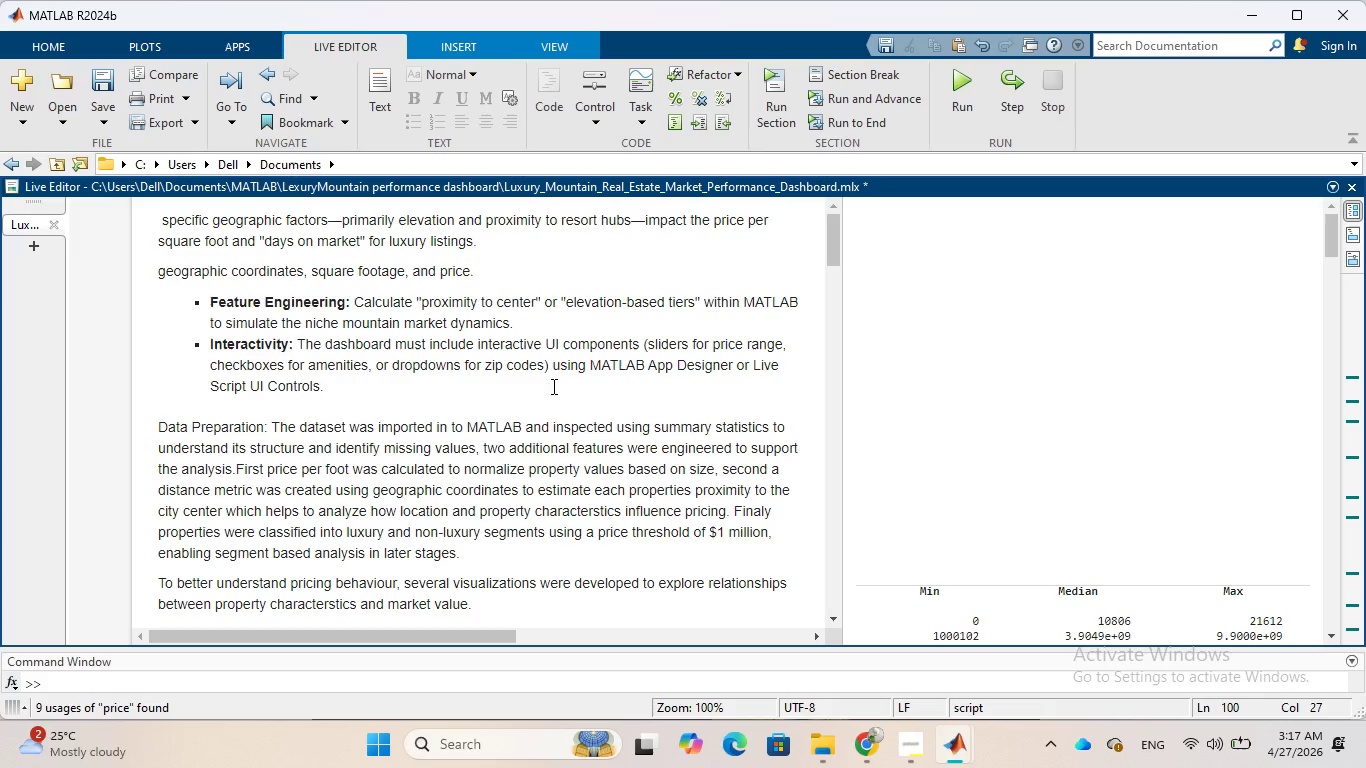 
scroll: coordinate [496, 369], scroll_direction: down, amount: 23.0
 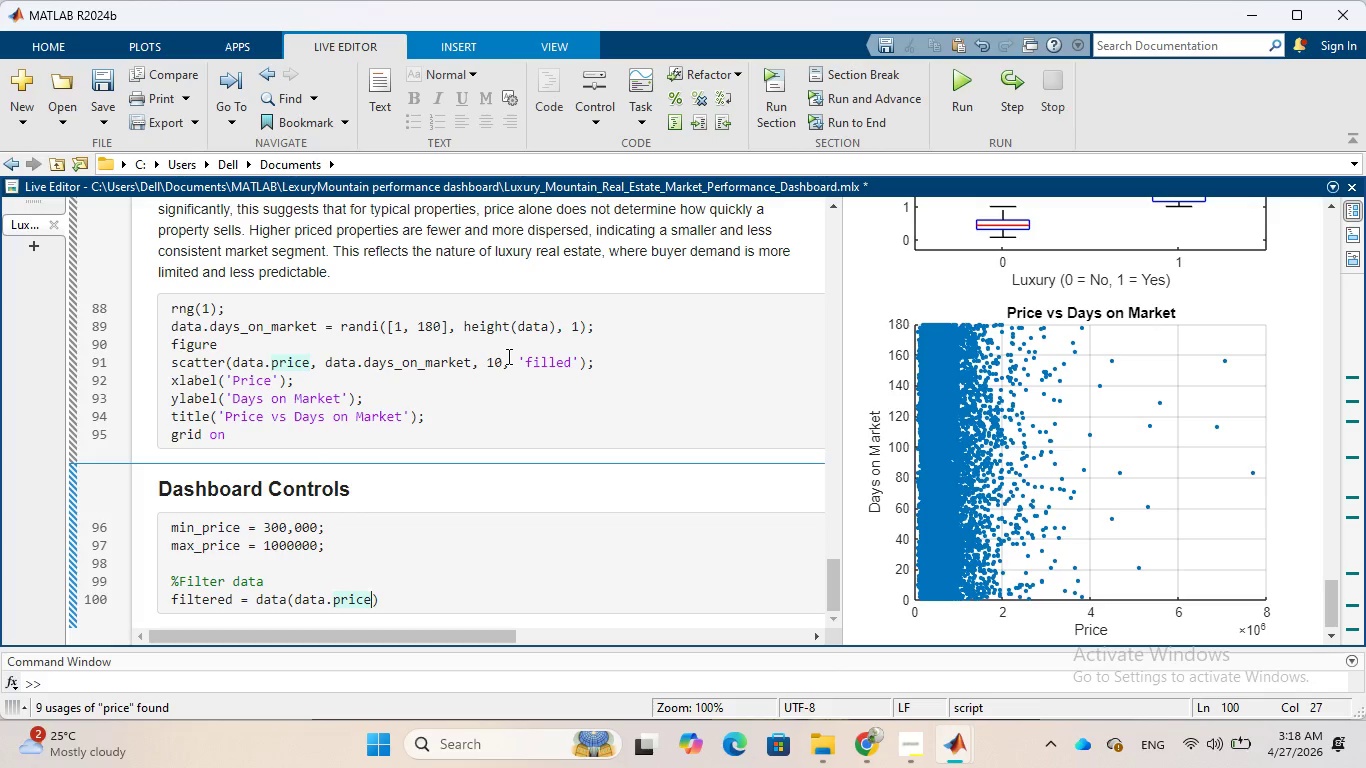 
wait(47.05)
 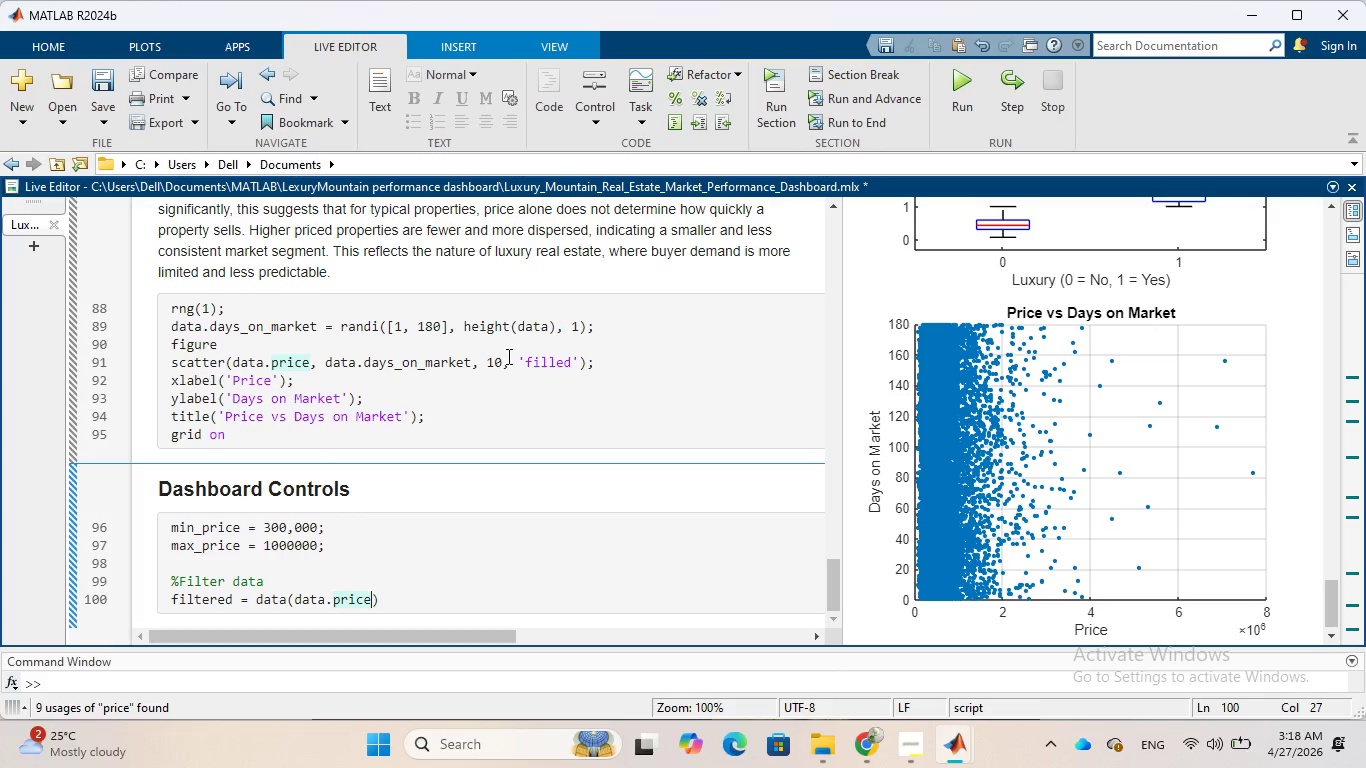 
left_click([418, 592])
 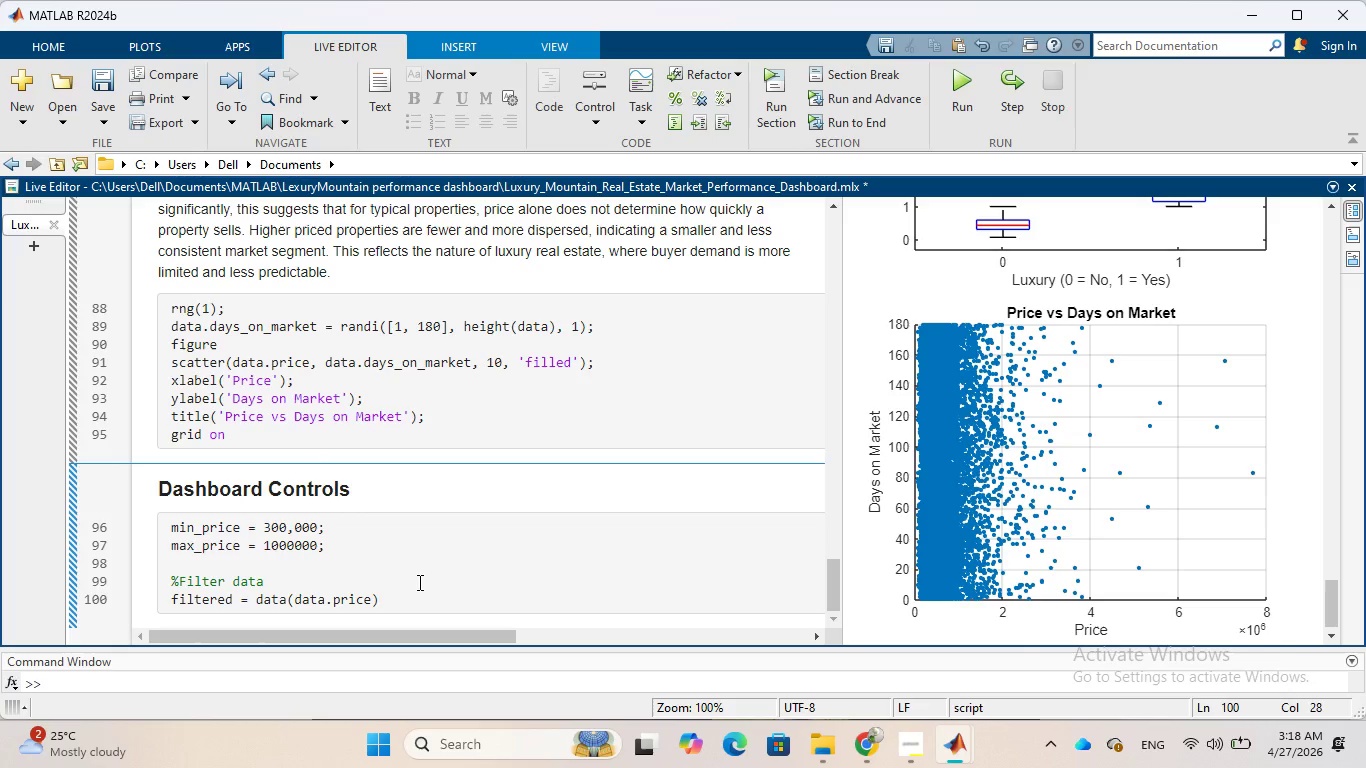 
key(Backspace)
 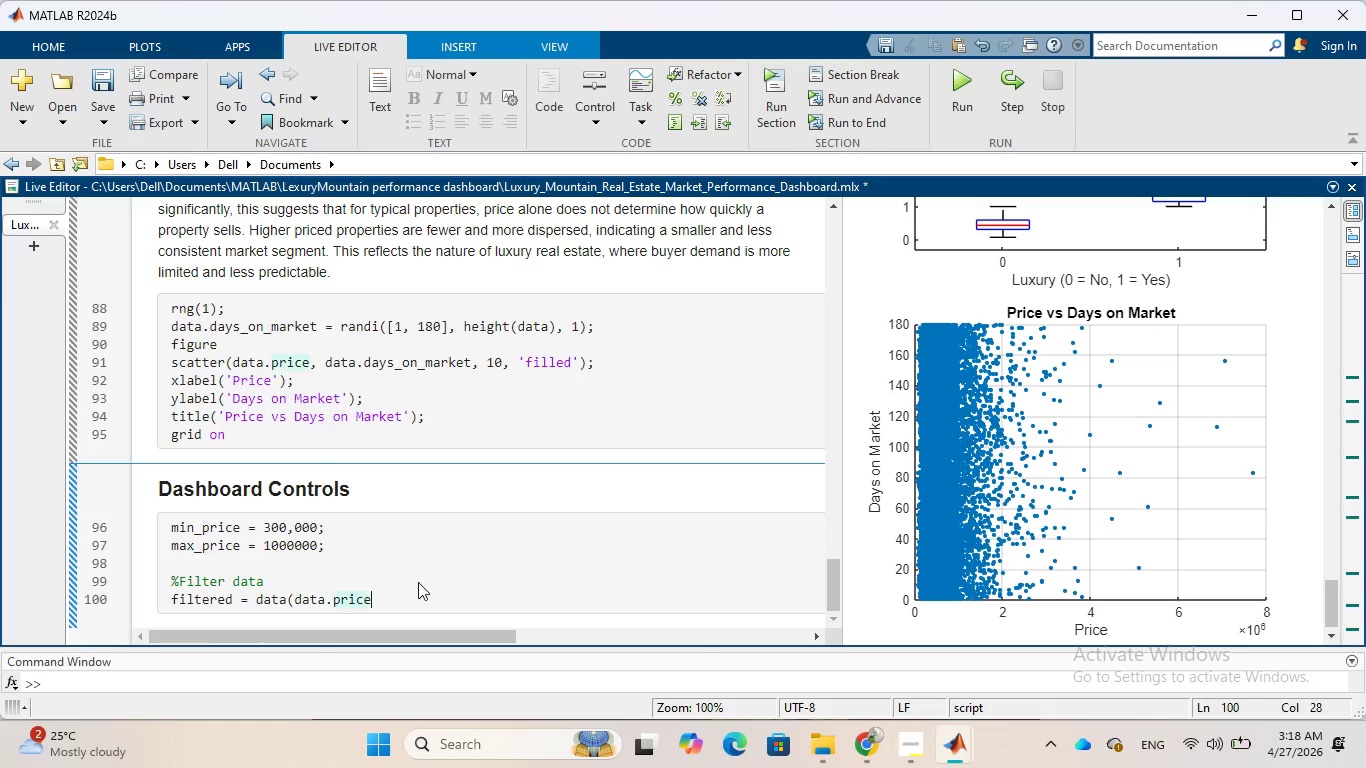 
hold_key(key=Backspace, duration=1.05)
 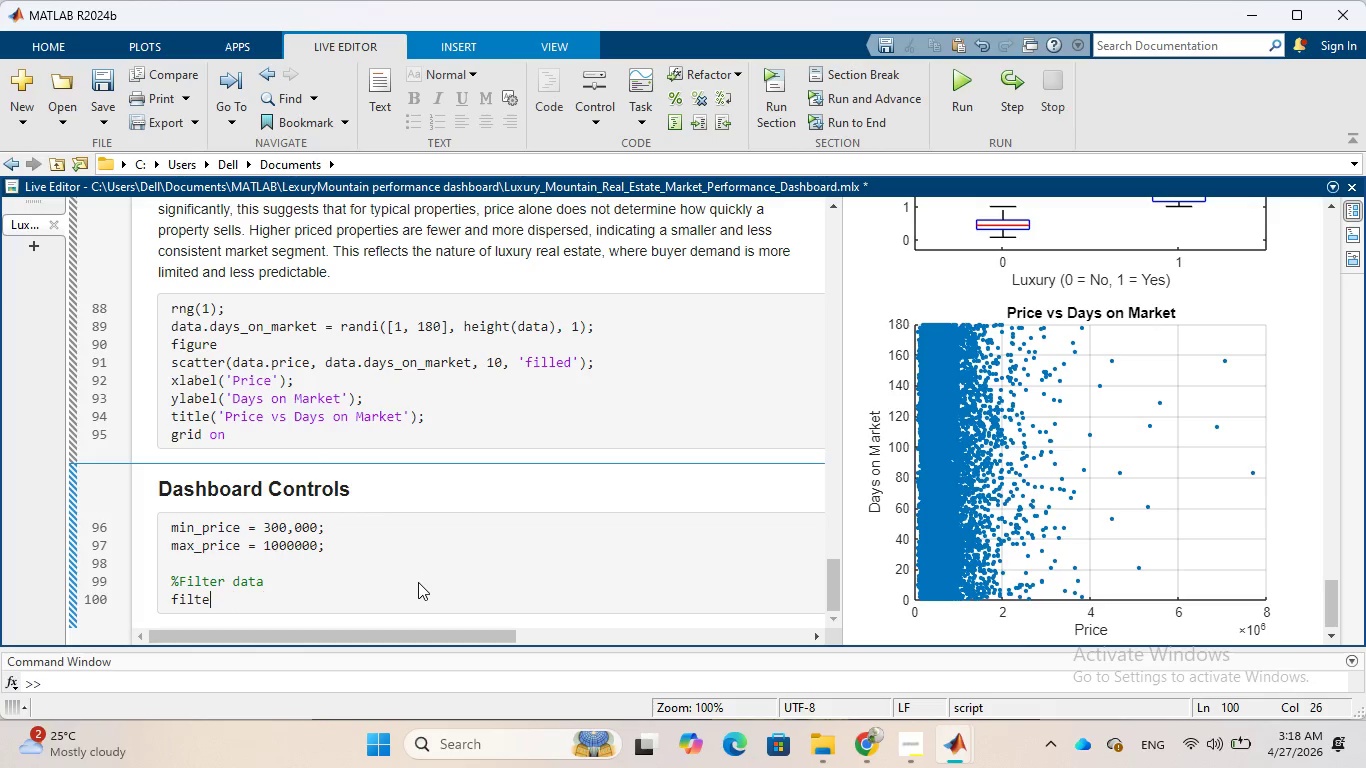 
key(Backspace)
 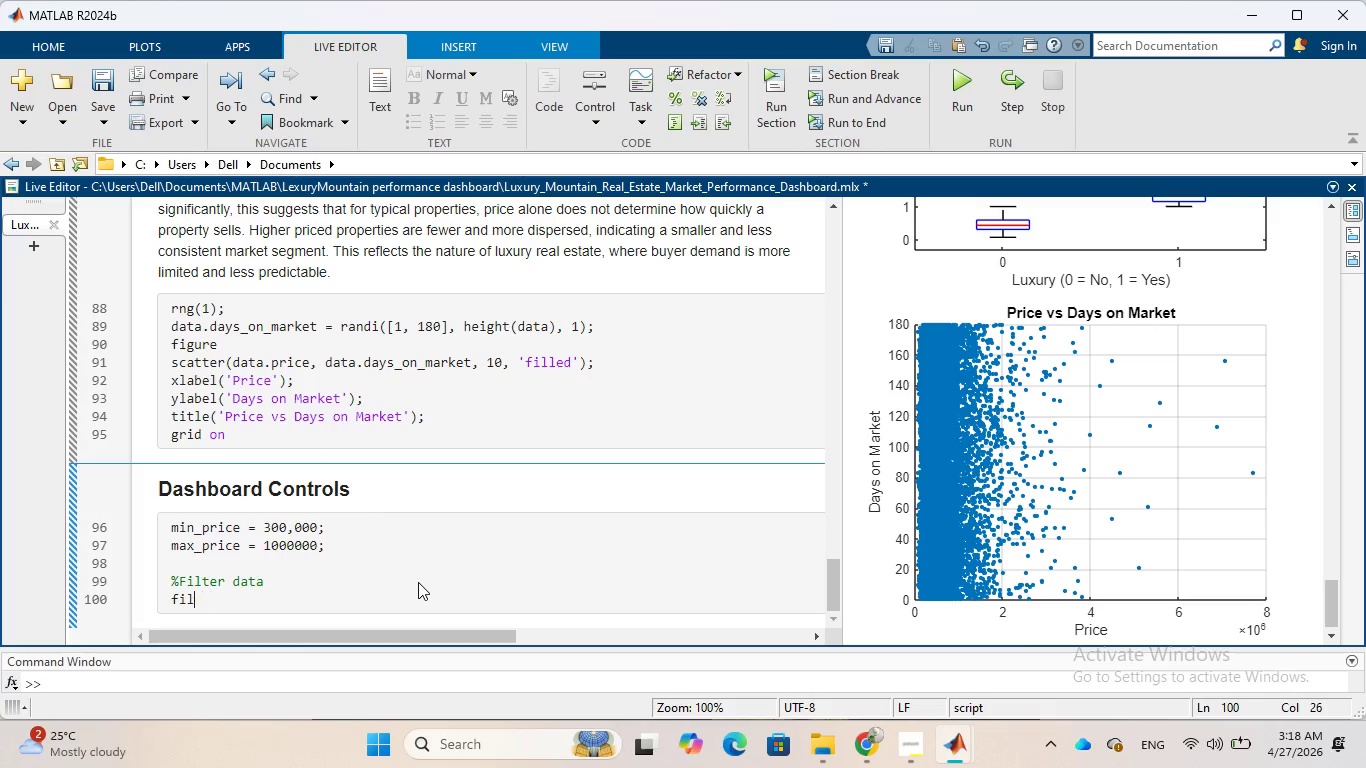 
key(Backspace)
 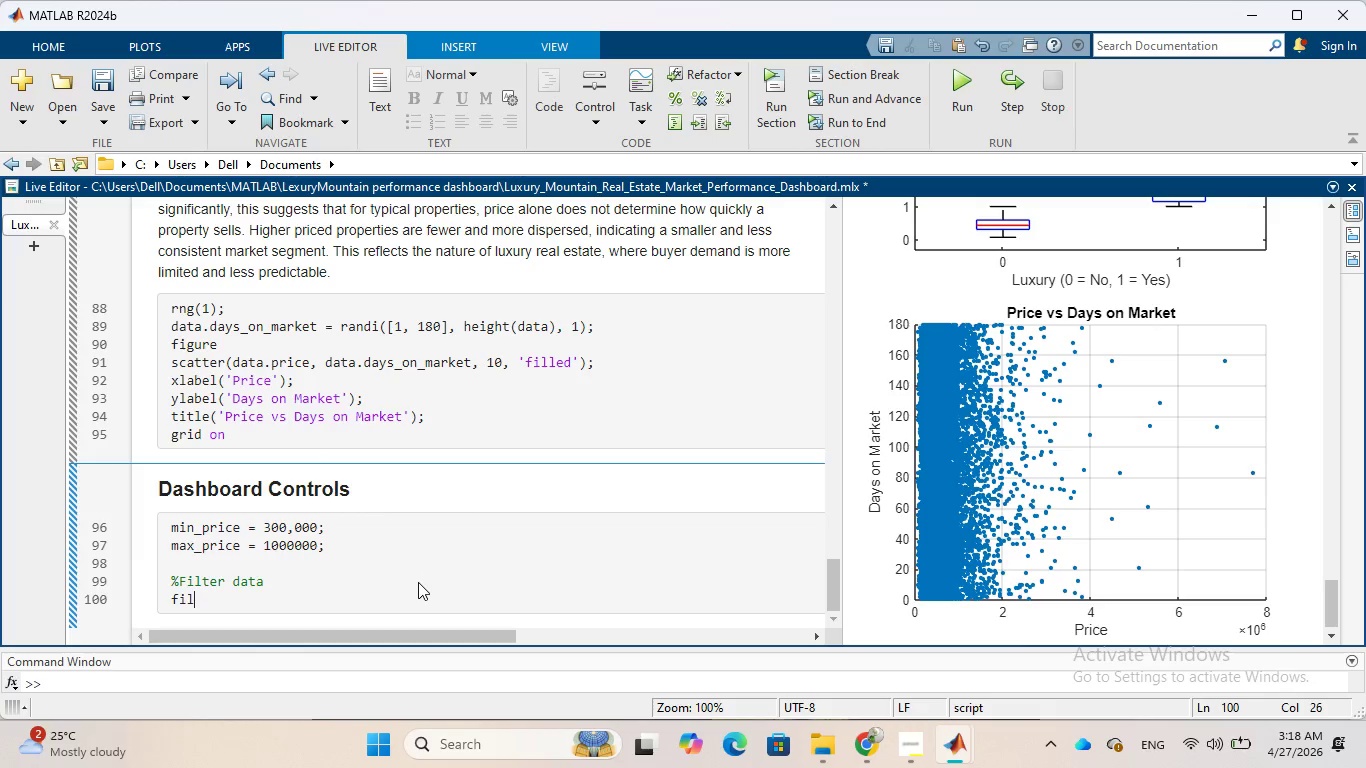 
key(Backspace)
 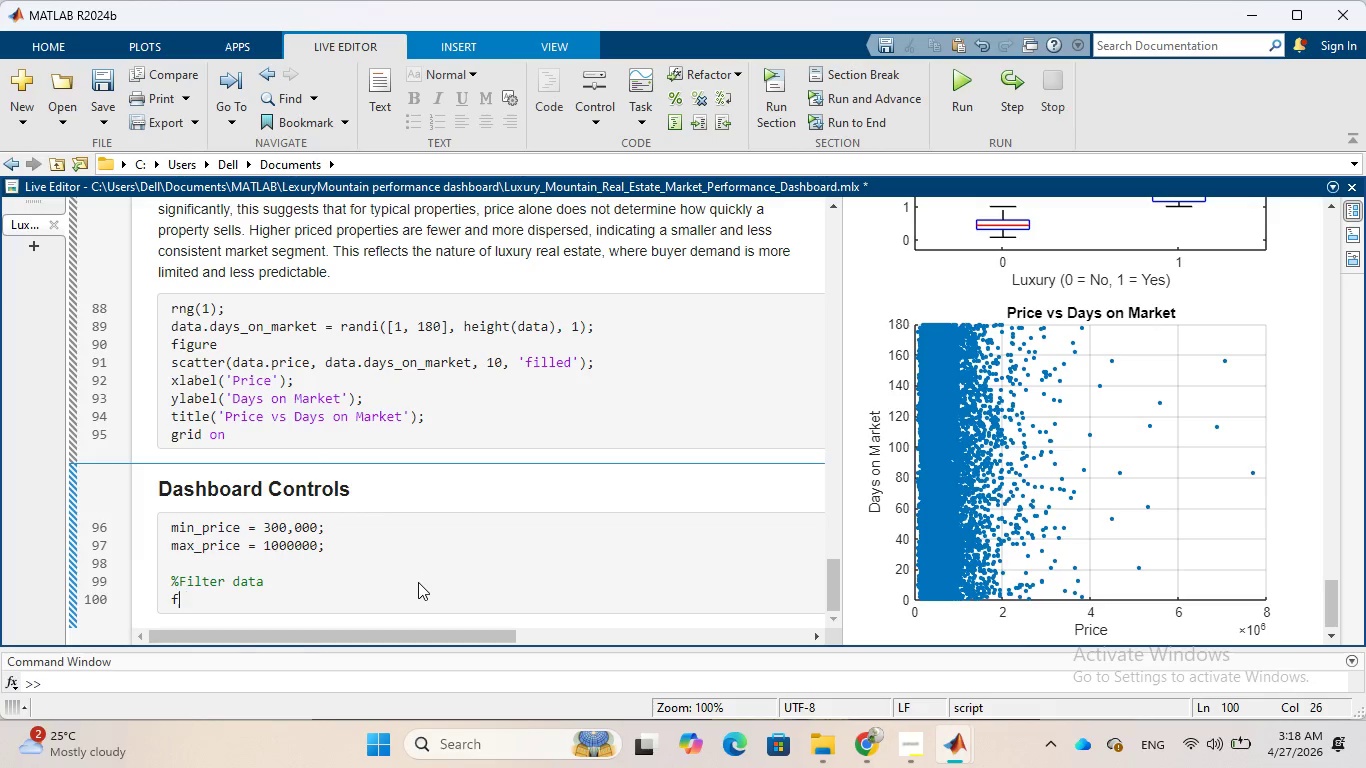 
key(Backspace)
 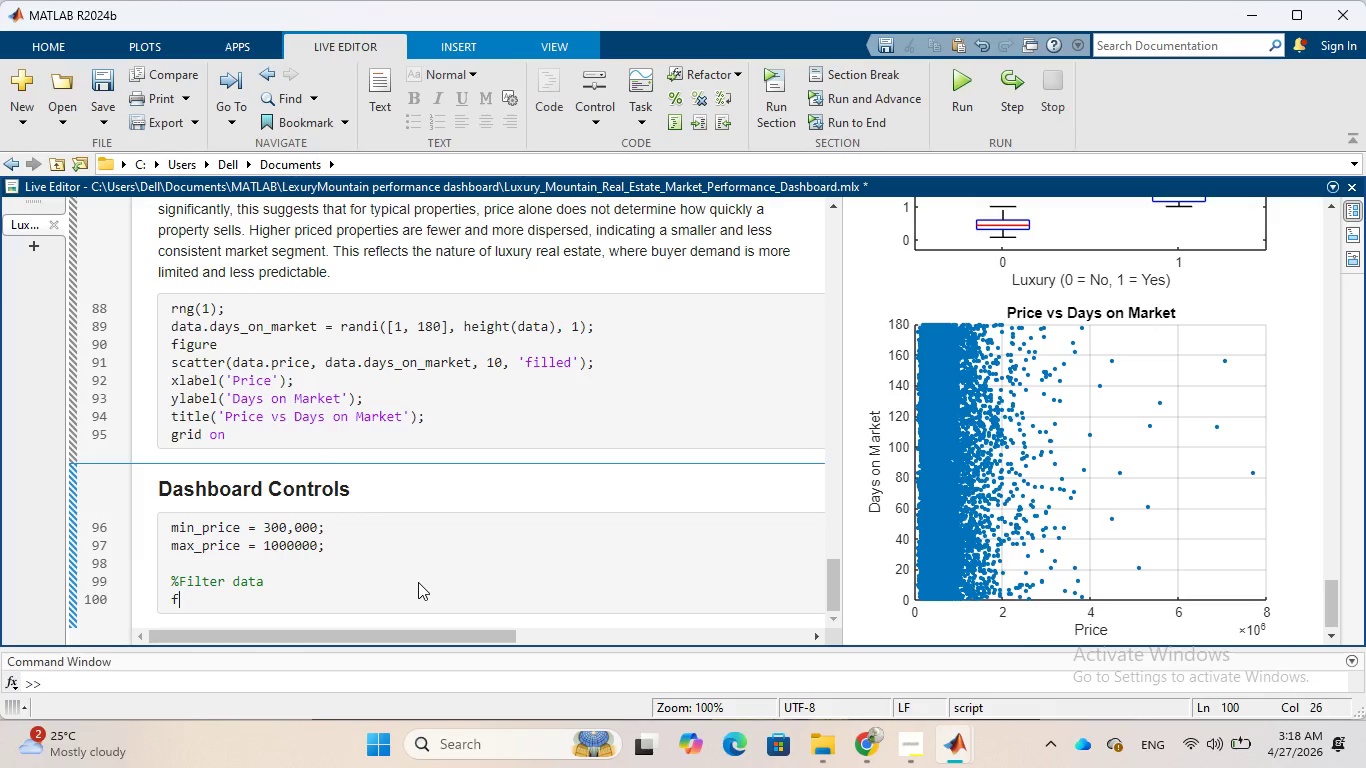 
key(Backspace)
 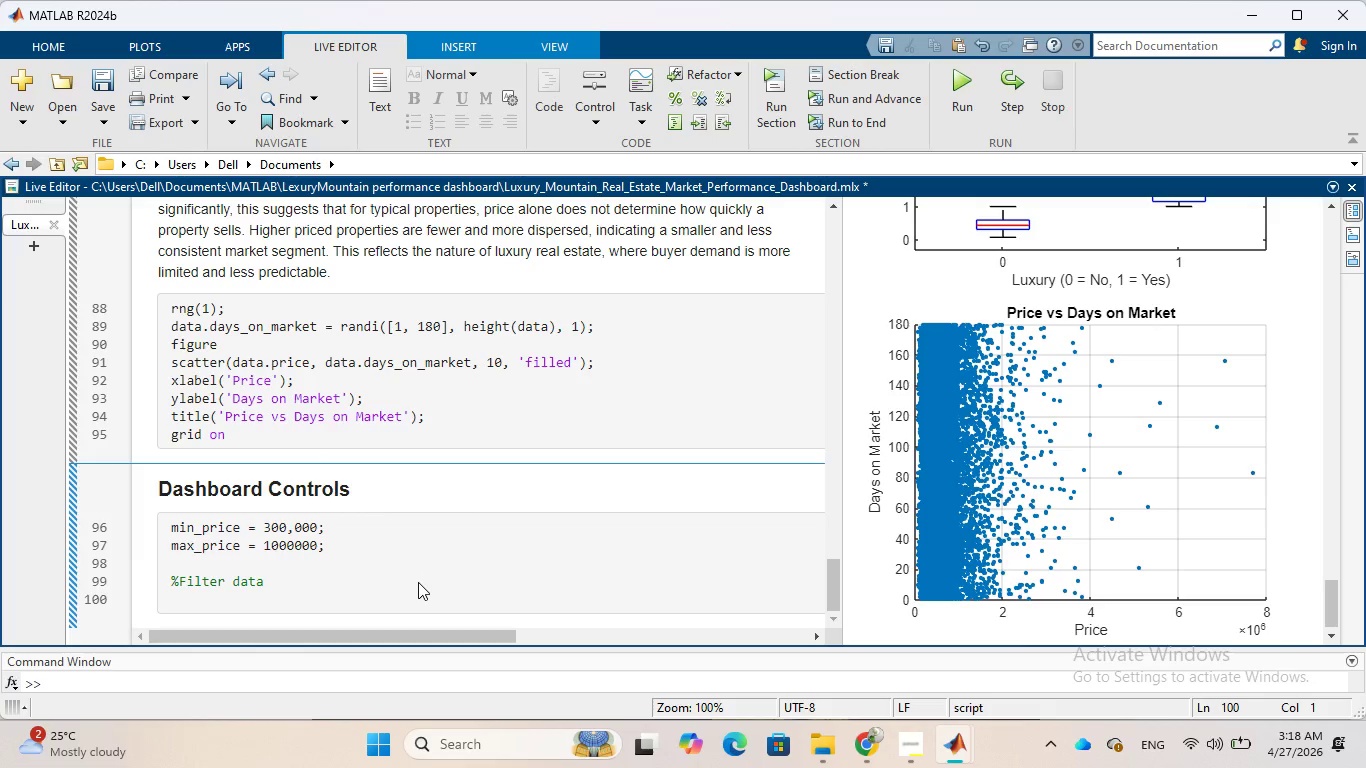 
wait(7.66)
 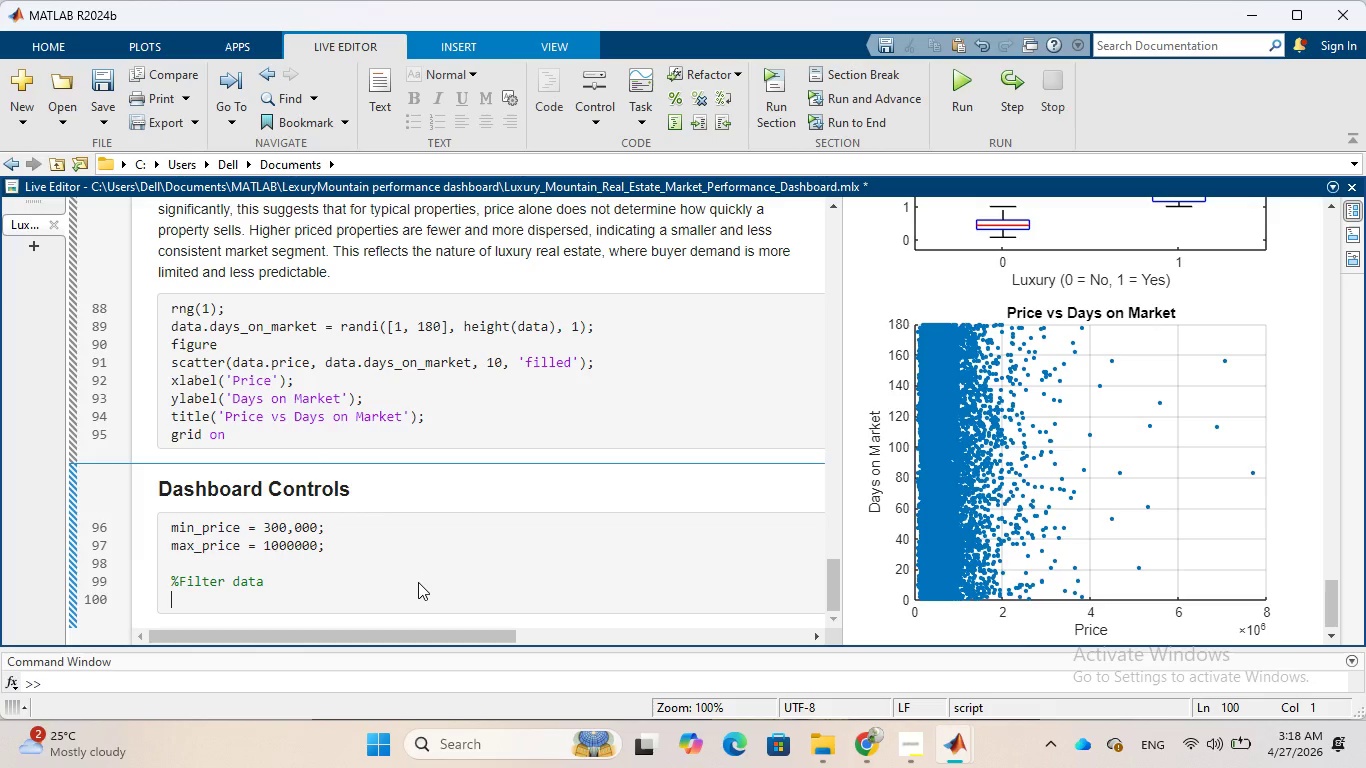 
type(%)
key(Backspace)
key(Backspace)
key(Backspace)
key(Backspace)
key(Backspace)
key(Backspace)
key(Backspace)
key(Backspace)
key(Backspace)
key(Backspace)
key(Backspace)
key(Backspace)
key(Backspace)
type( Dropdown ())
 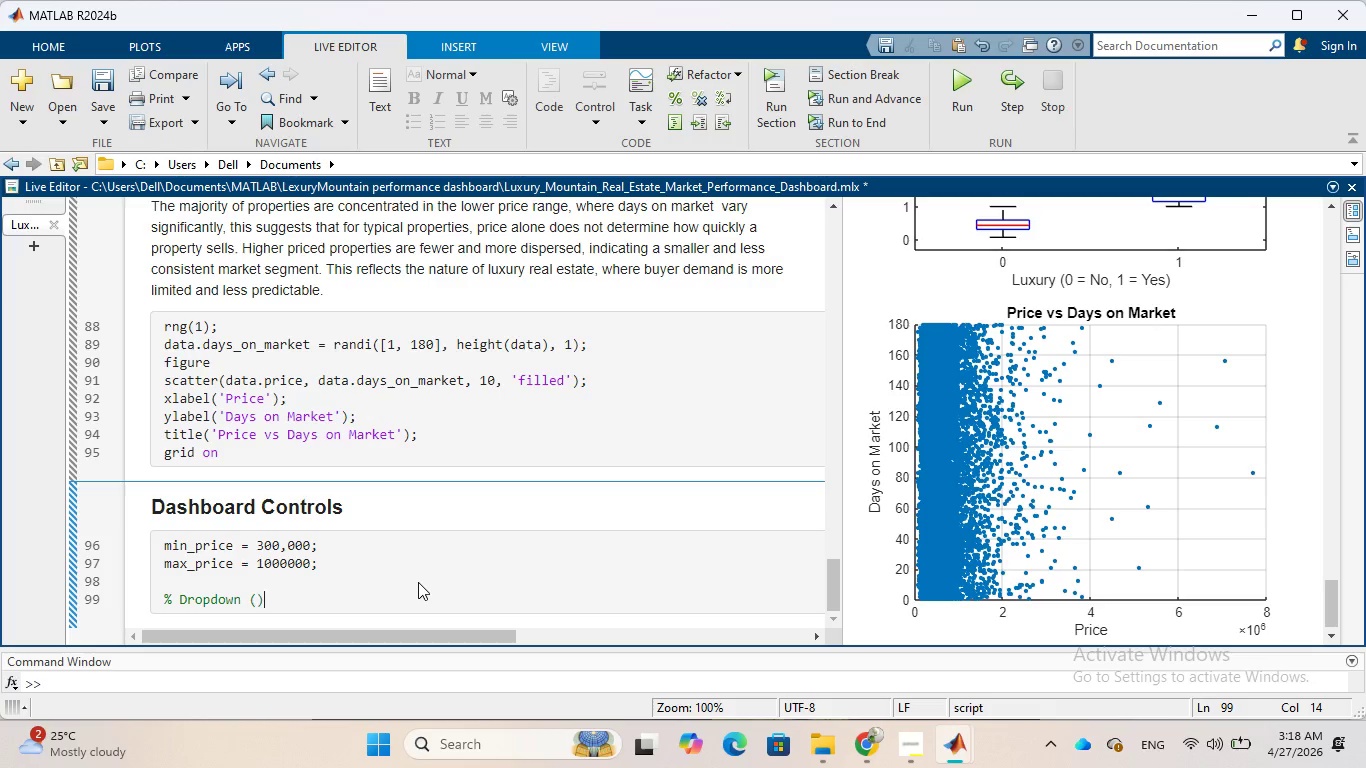 
key(ArrowLeft)
 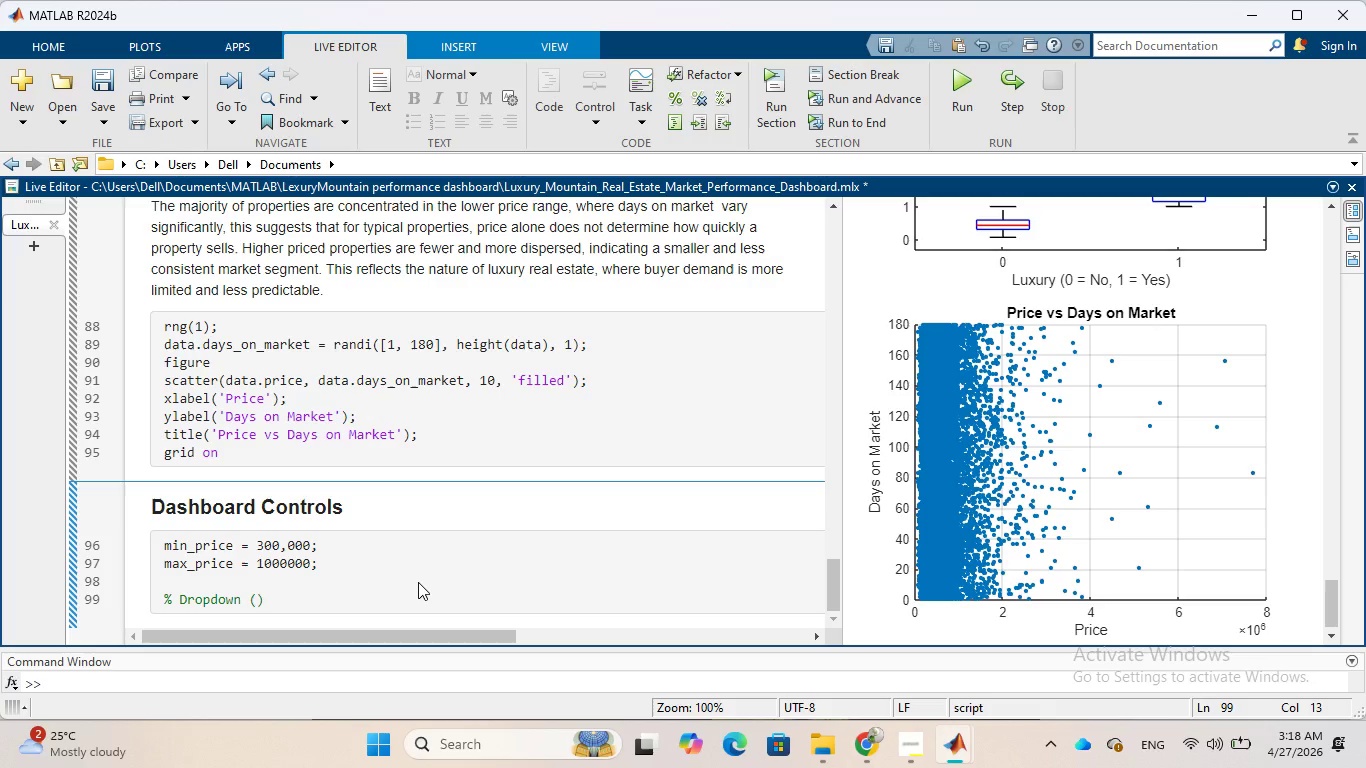 
type(Zip code)
 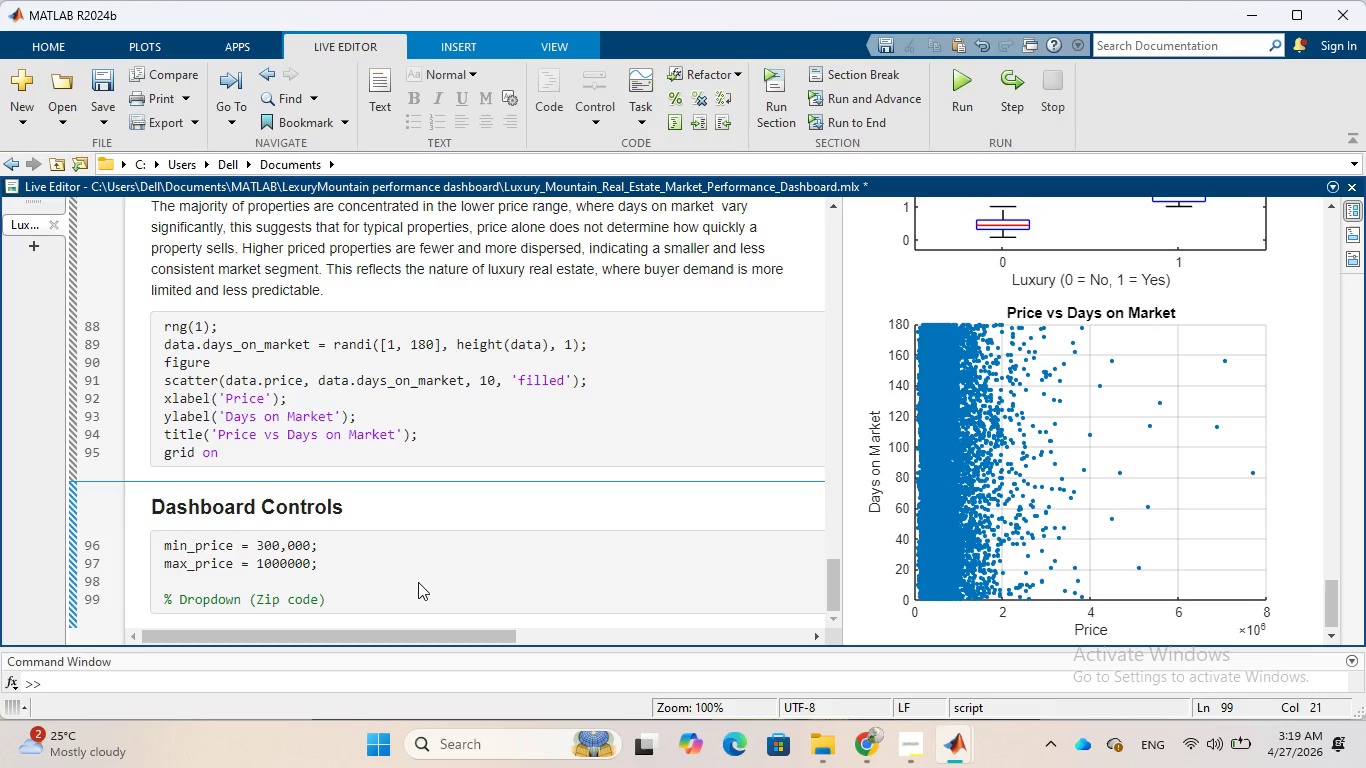 
key(ArrowRight)
 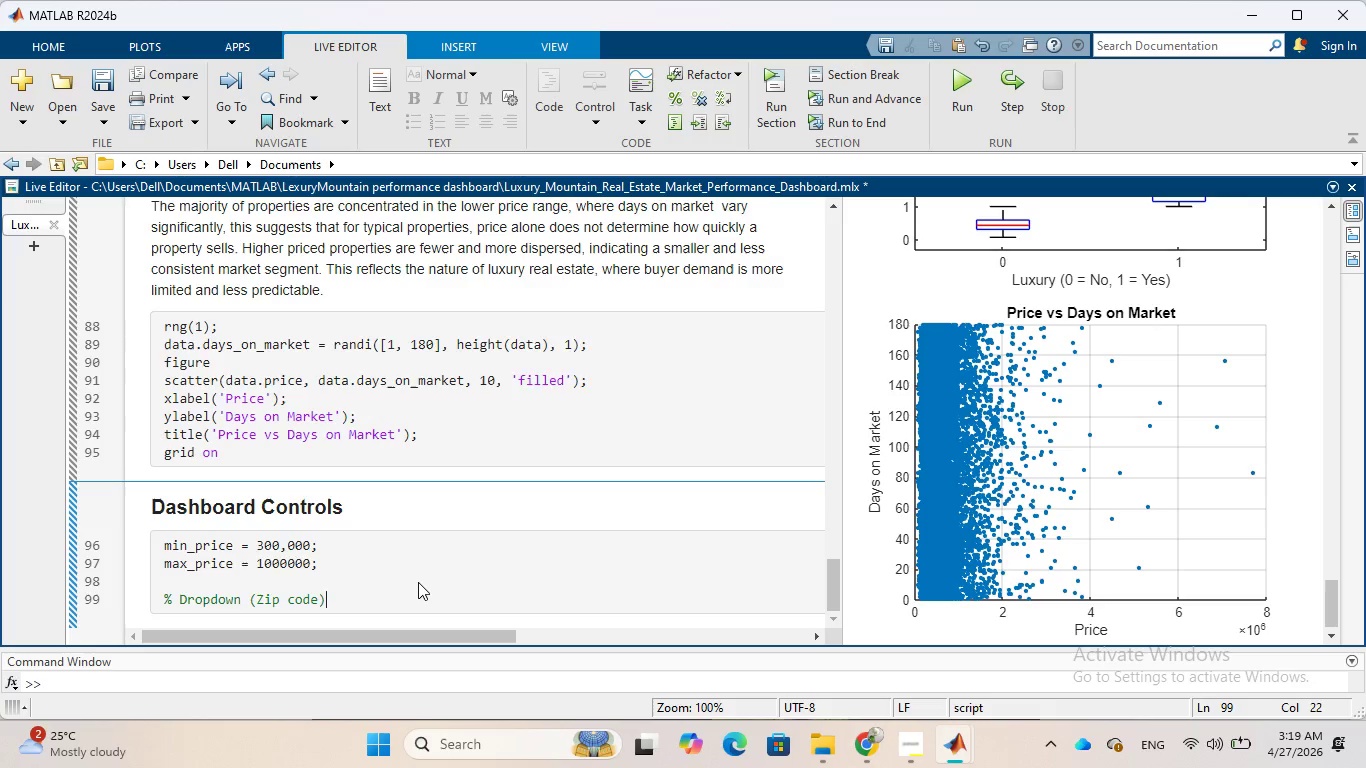 
key(Enter)
 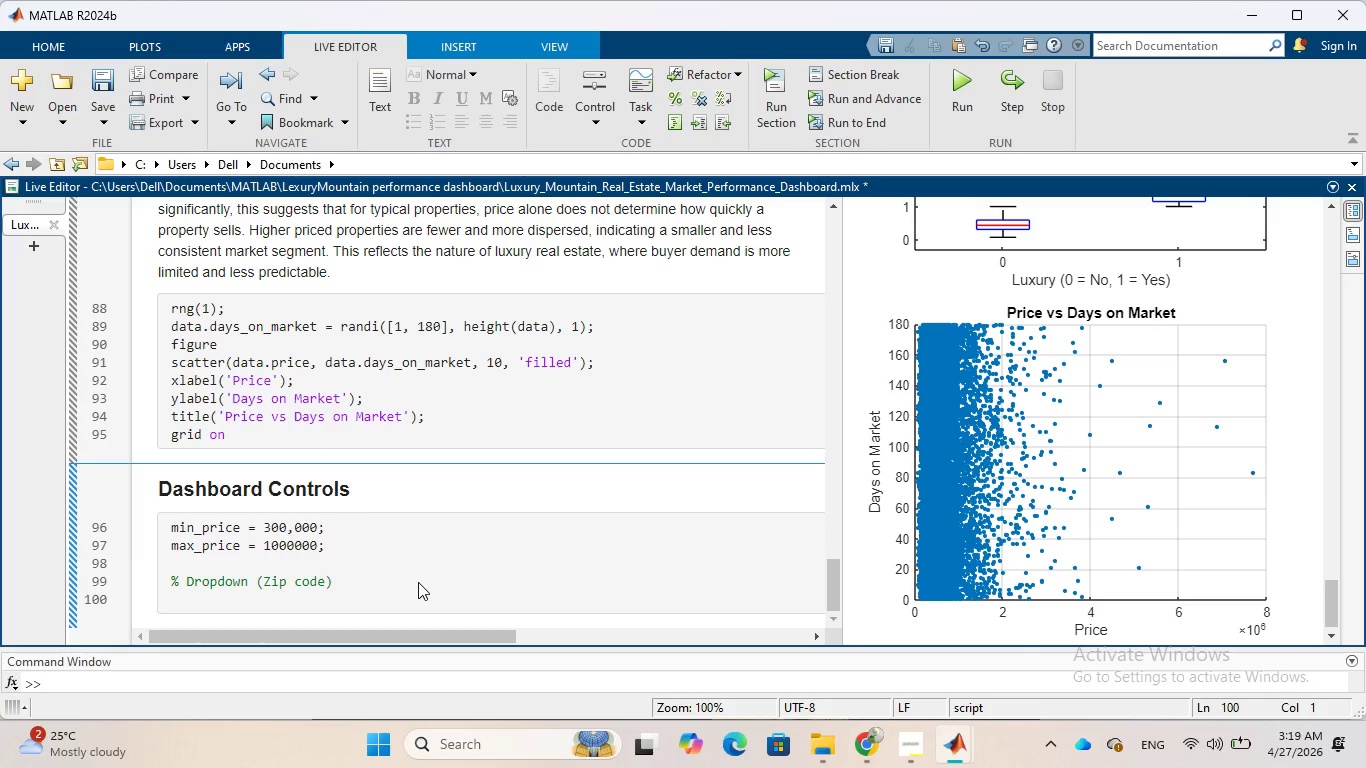 
wait(26.84)
 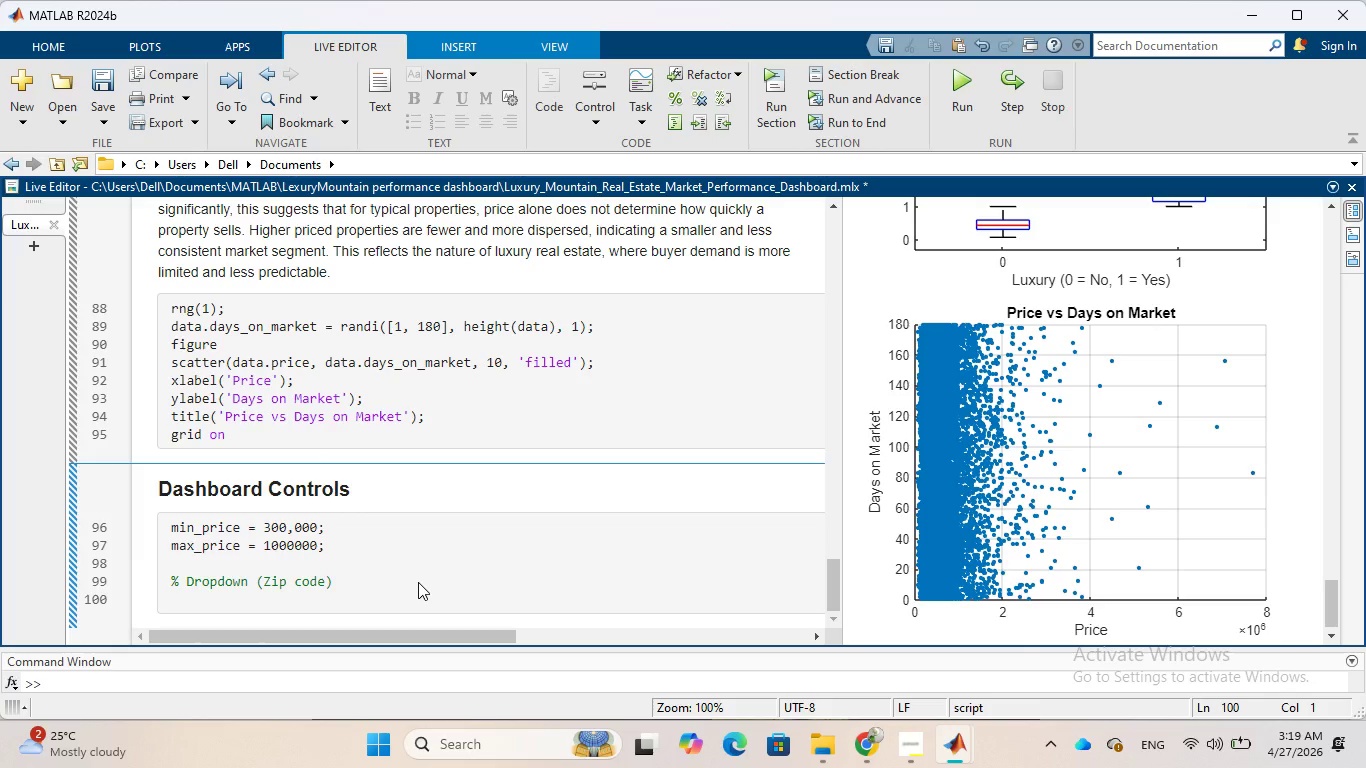 
type(selected)
 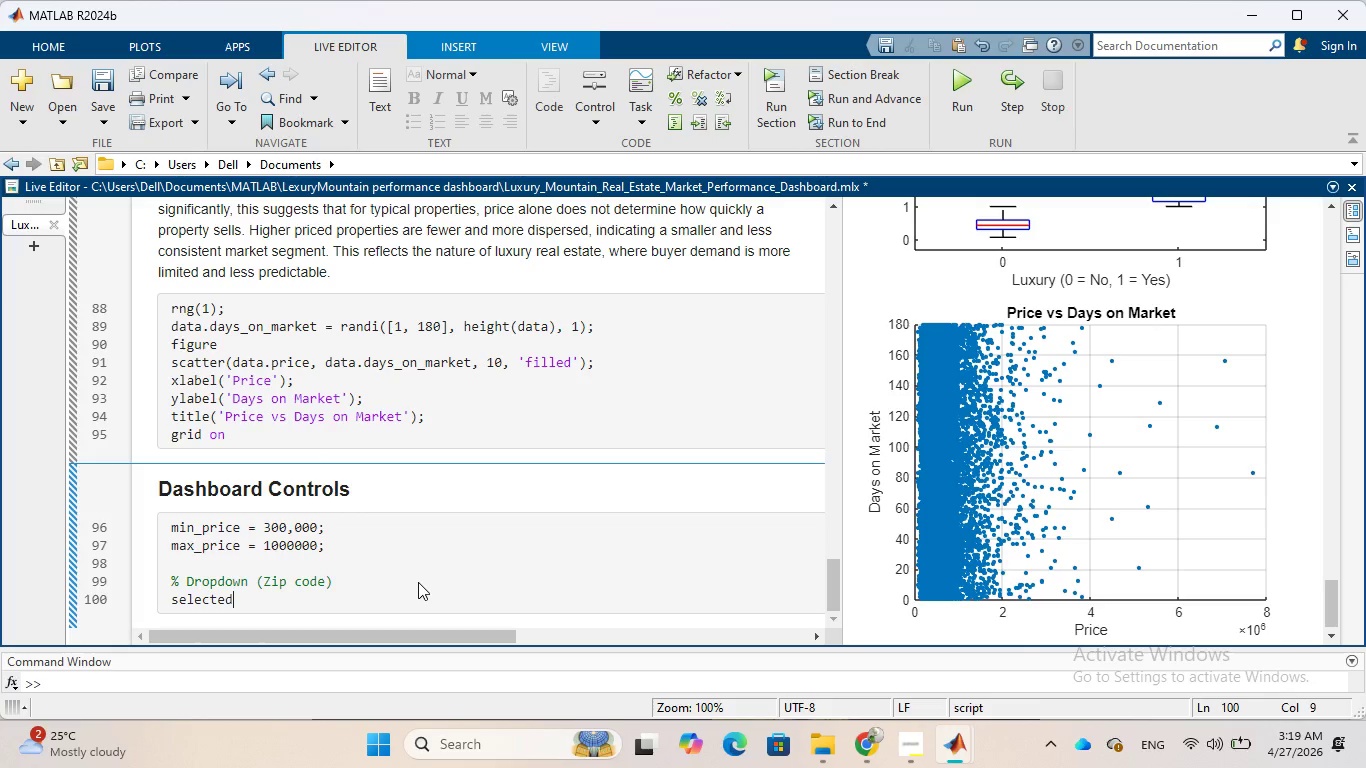 
type(_zipcode)
 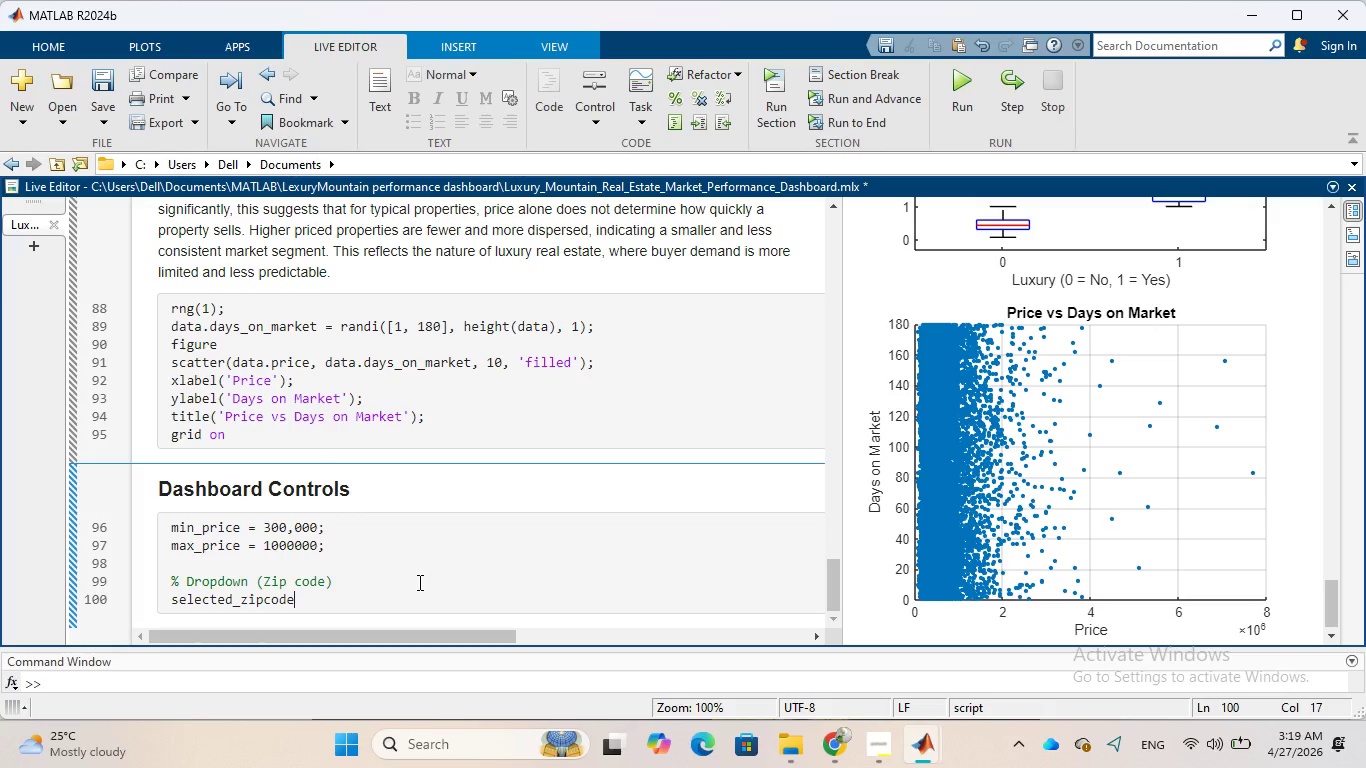 
wait(5.34)
 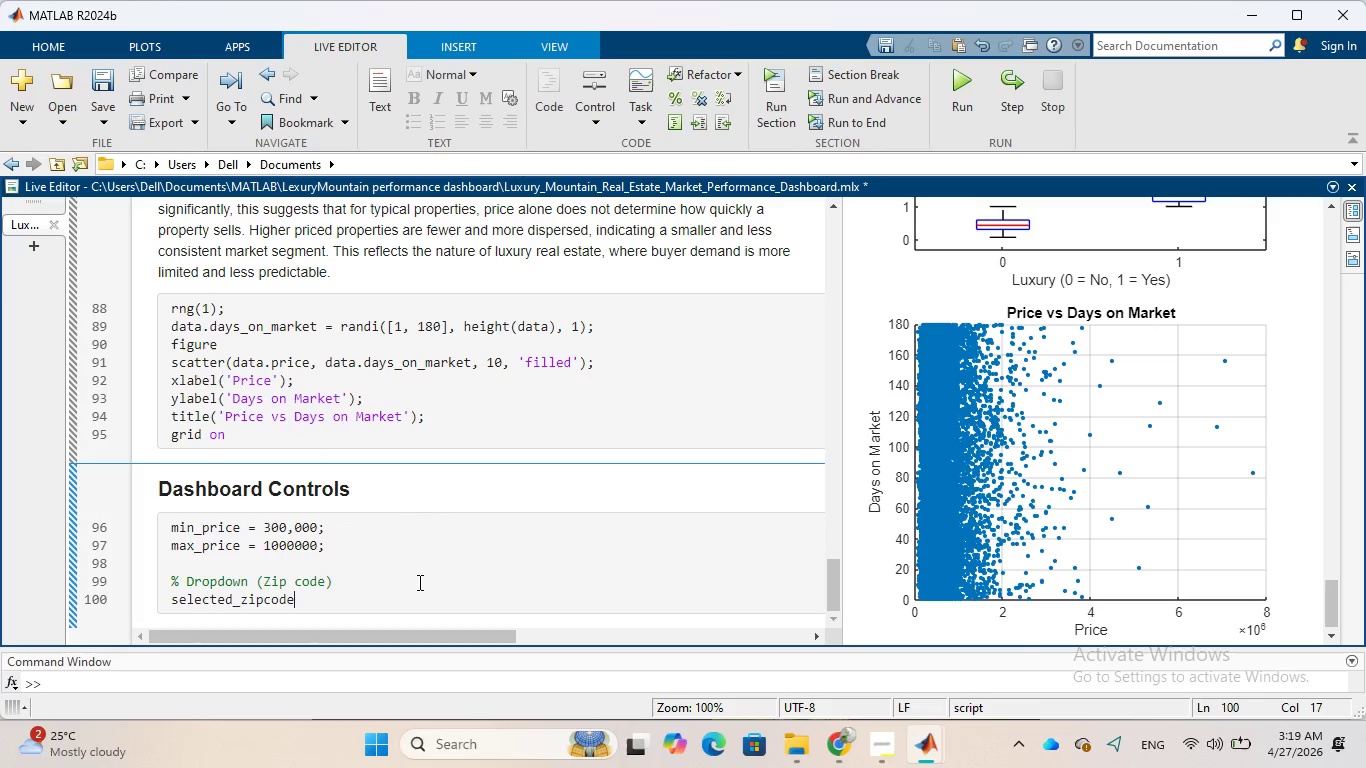 
key(Space)
 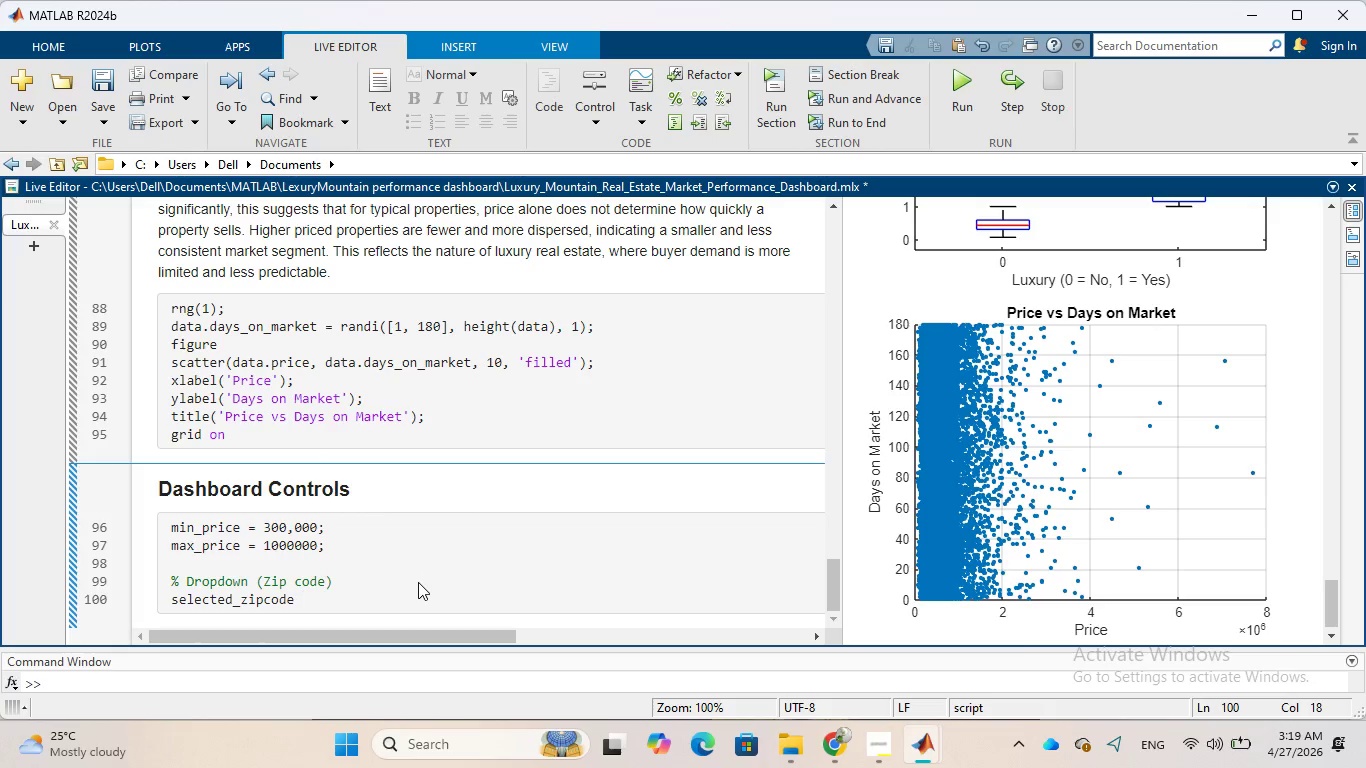 
key(Equal)
 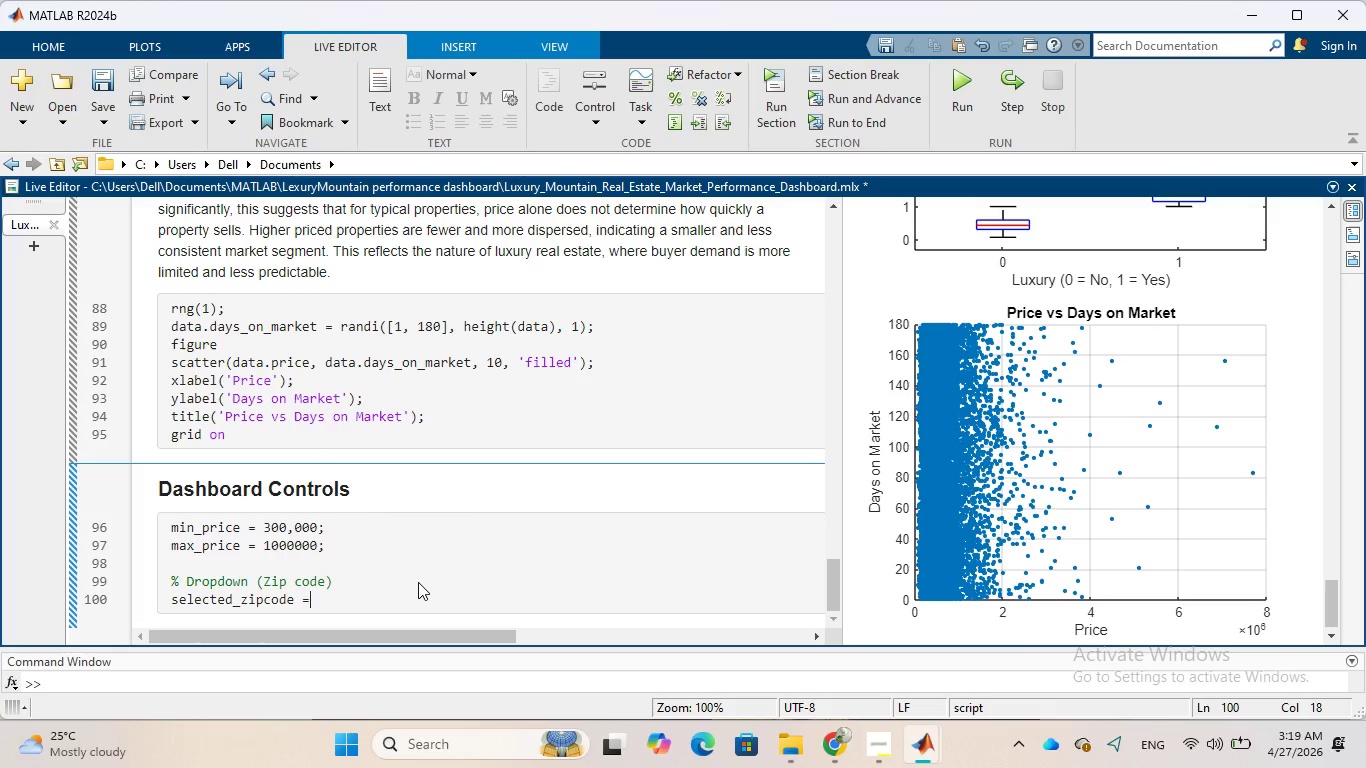 
key(Space)
 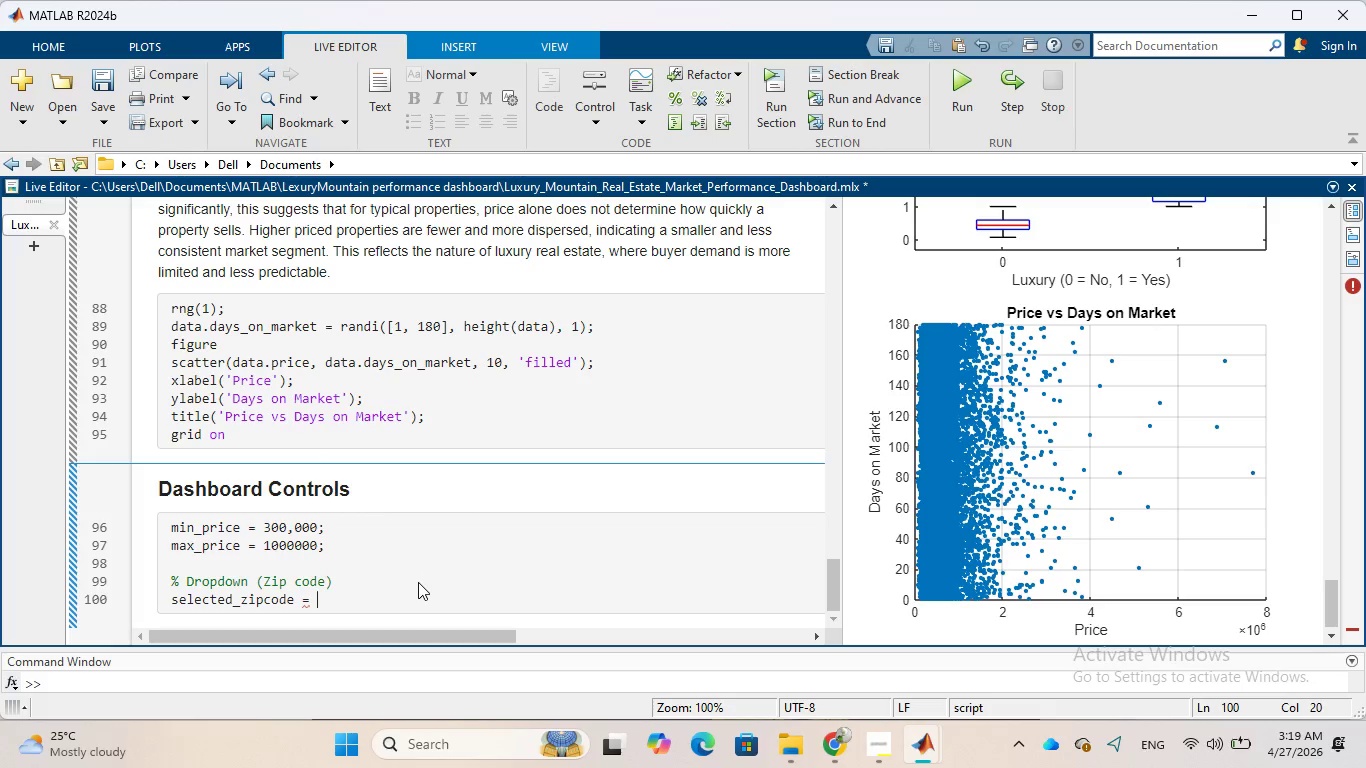 
type(98178)
 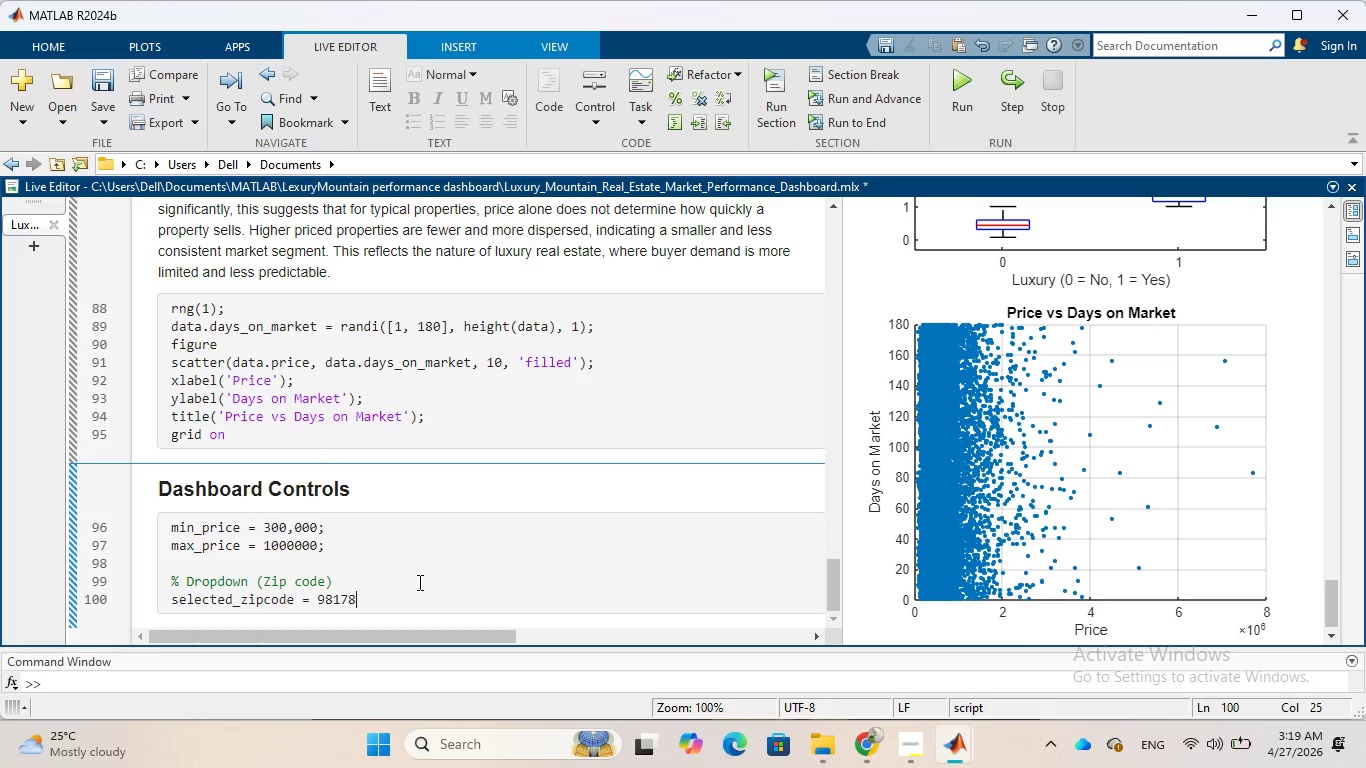 
type(; we will cange)
 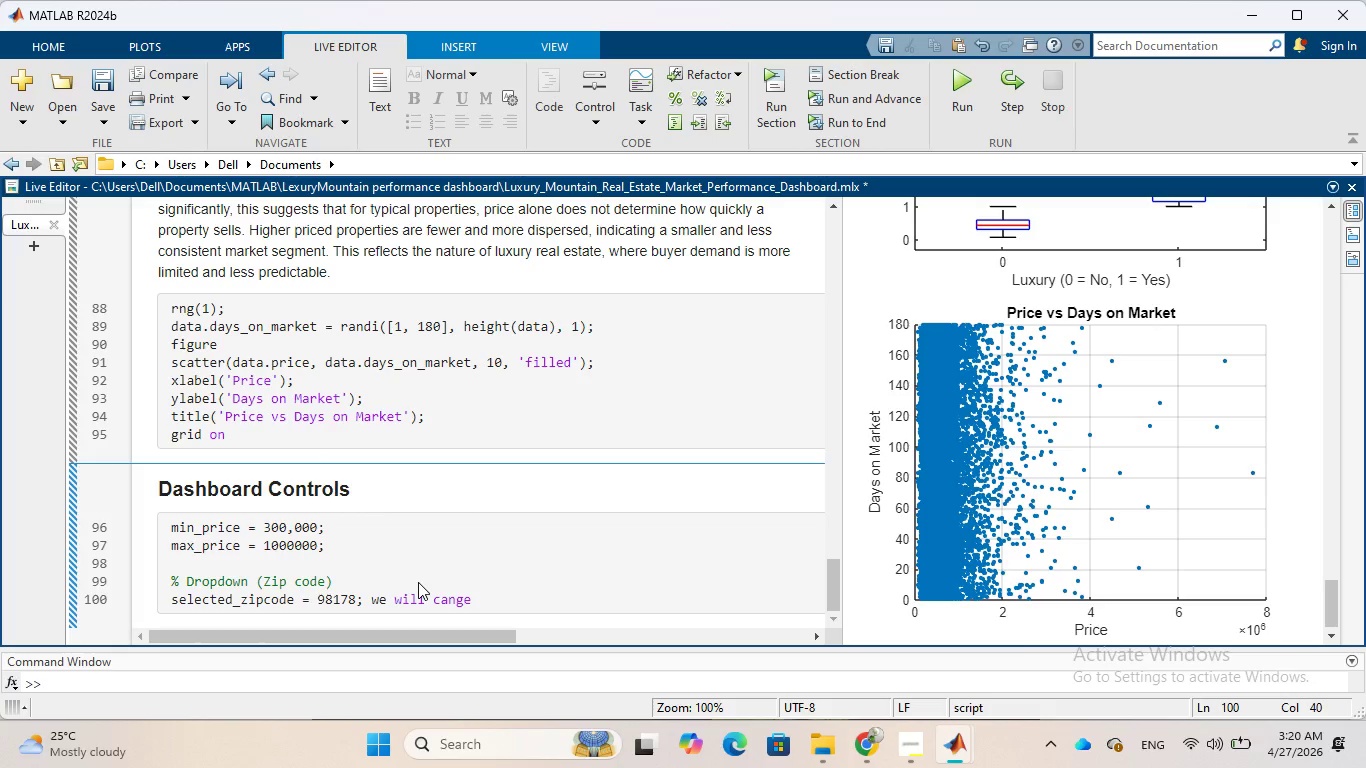 
key(ArrowLeft)
 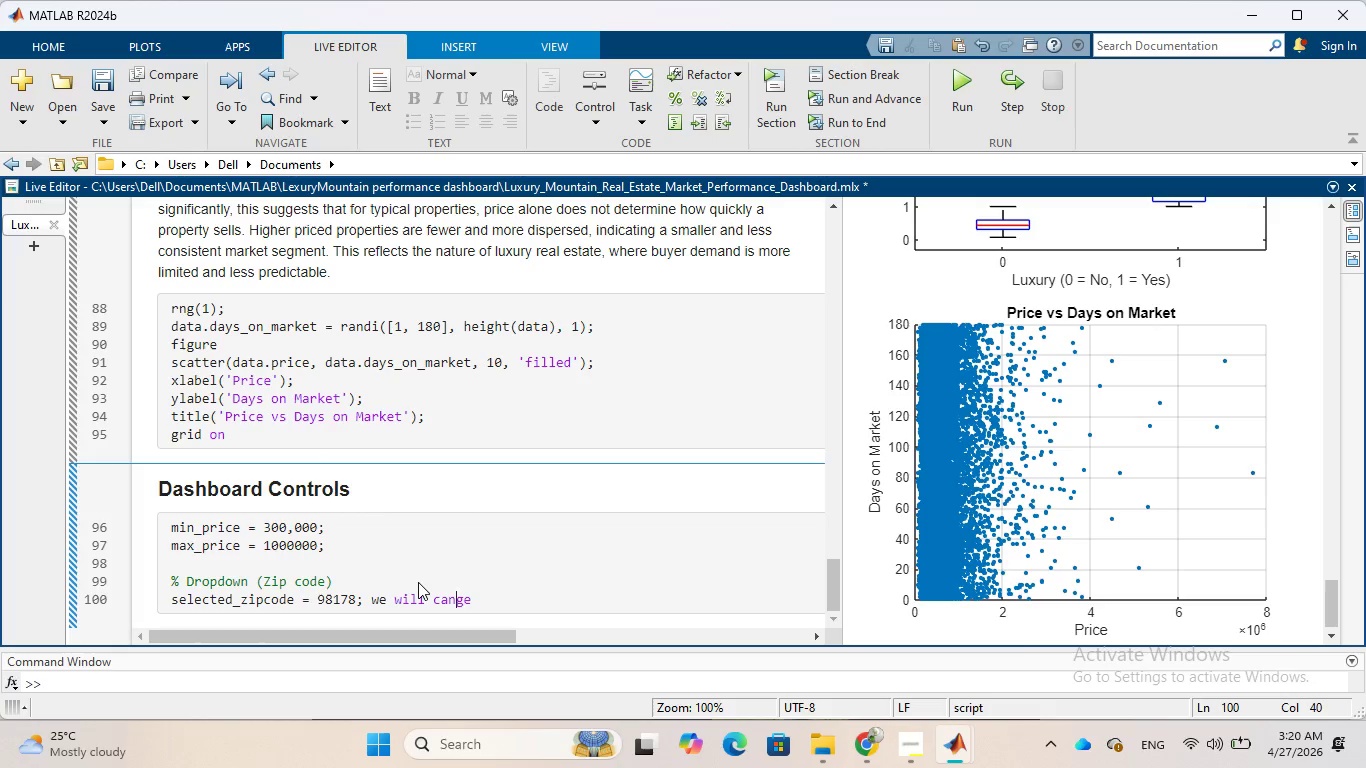 
key(ArrowLeft)
 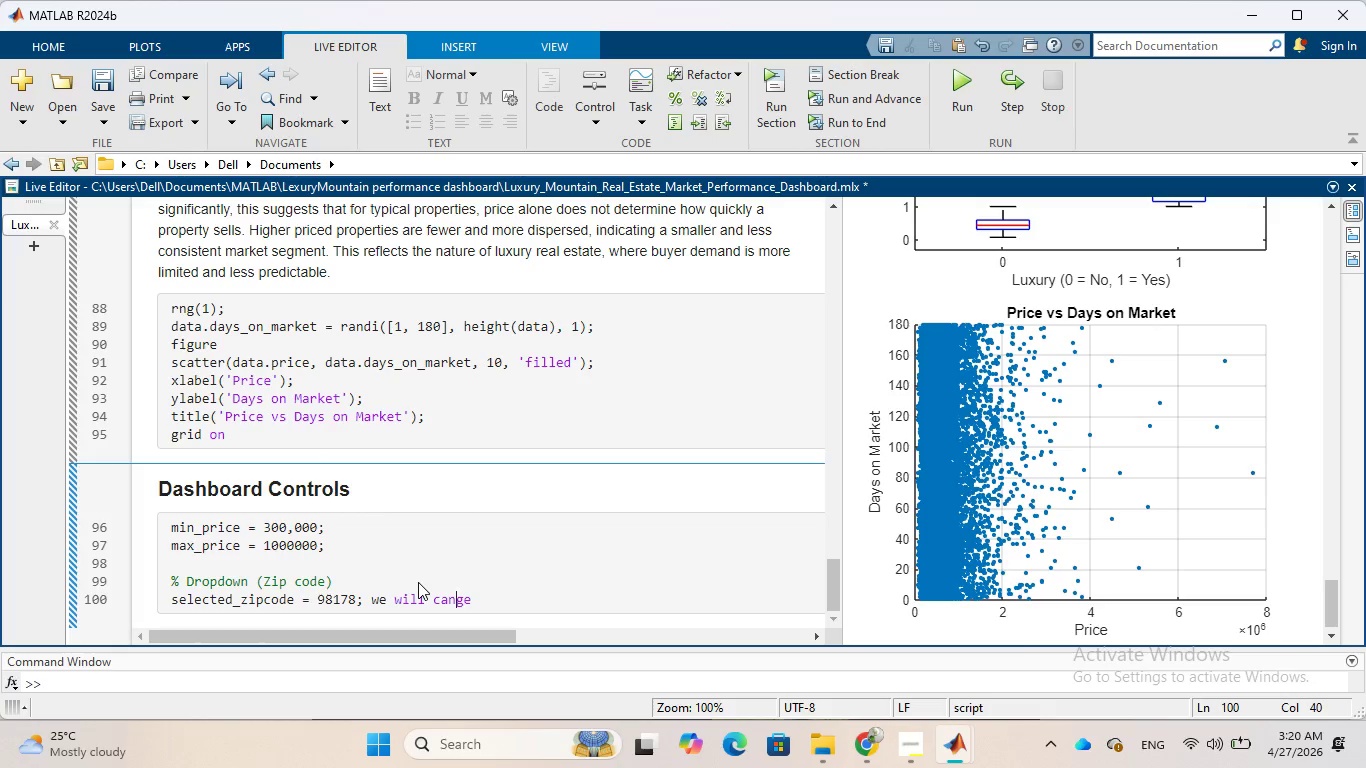 
key(ArrowLeft)
 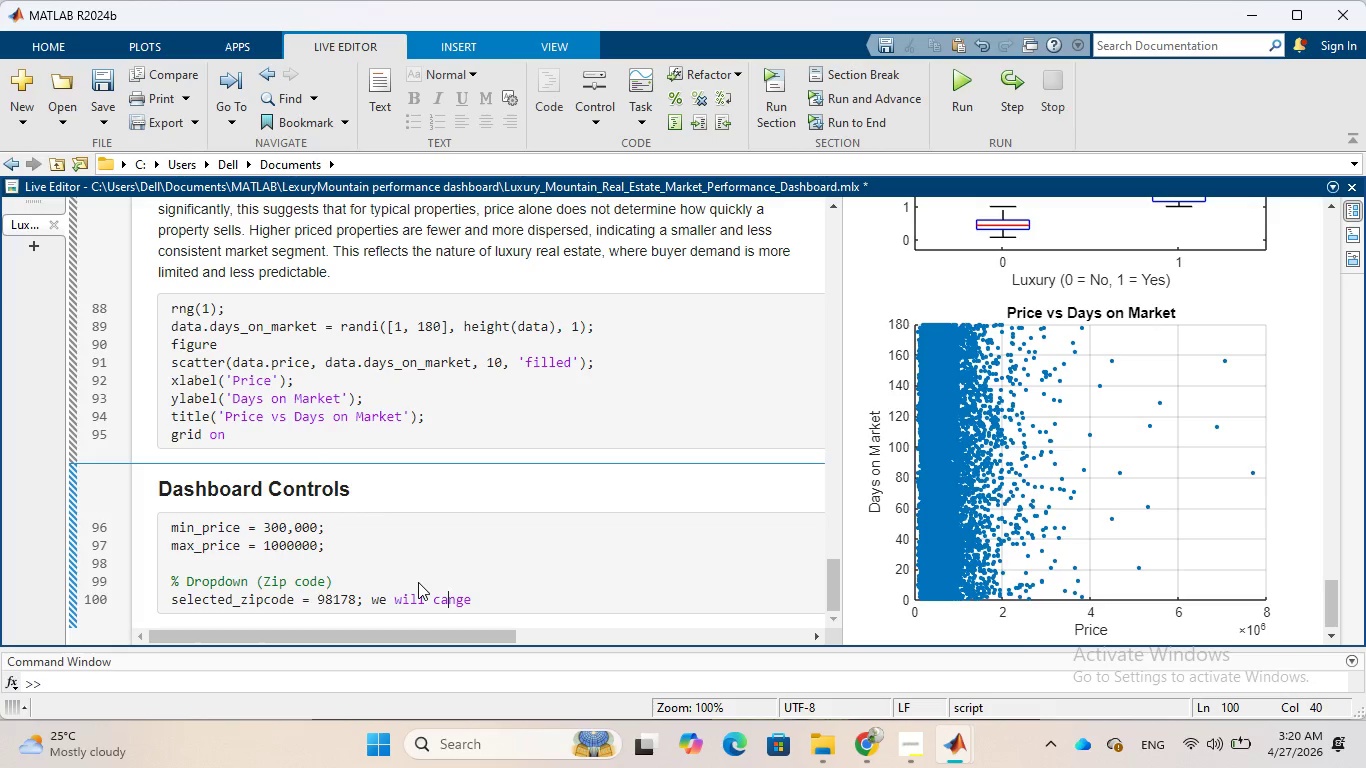 
key(ArrowLeft)
 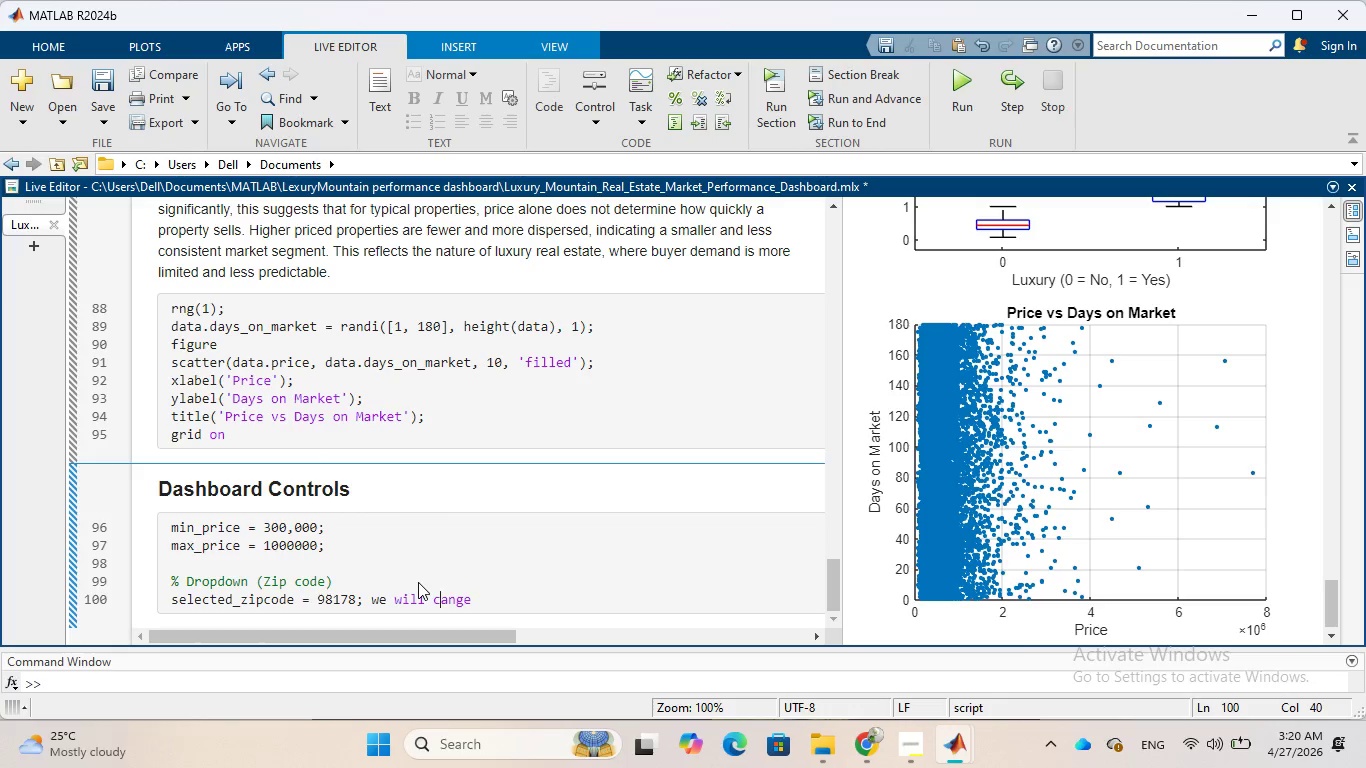 
key(ArrowLeft)
 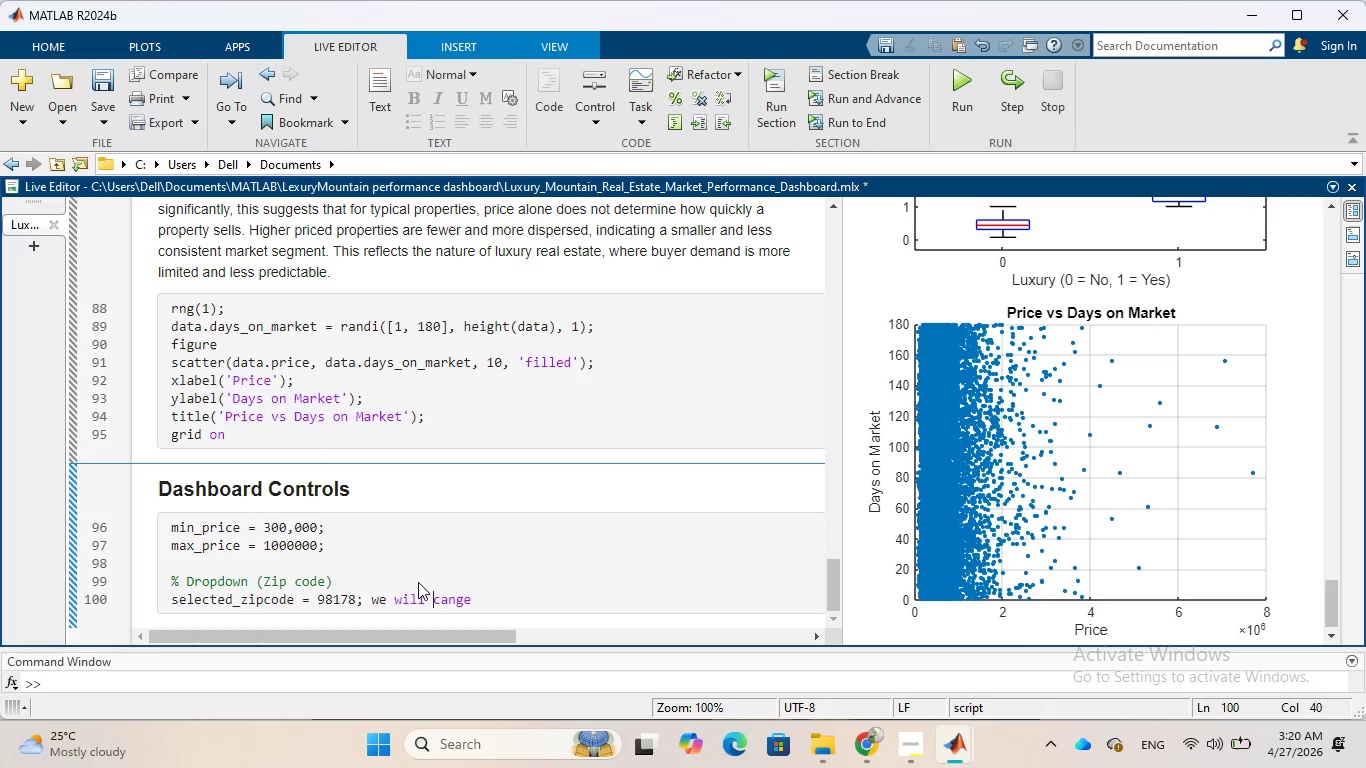 
key(ArrowLeft)
 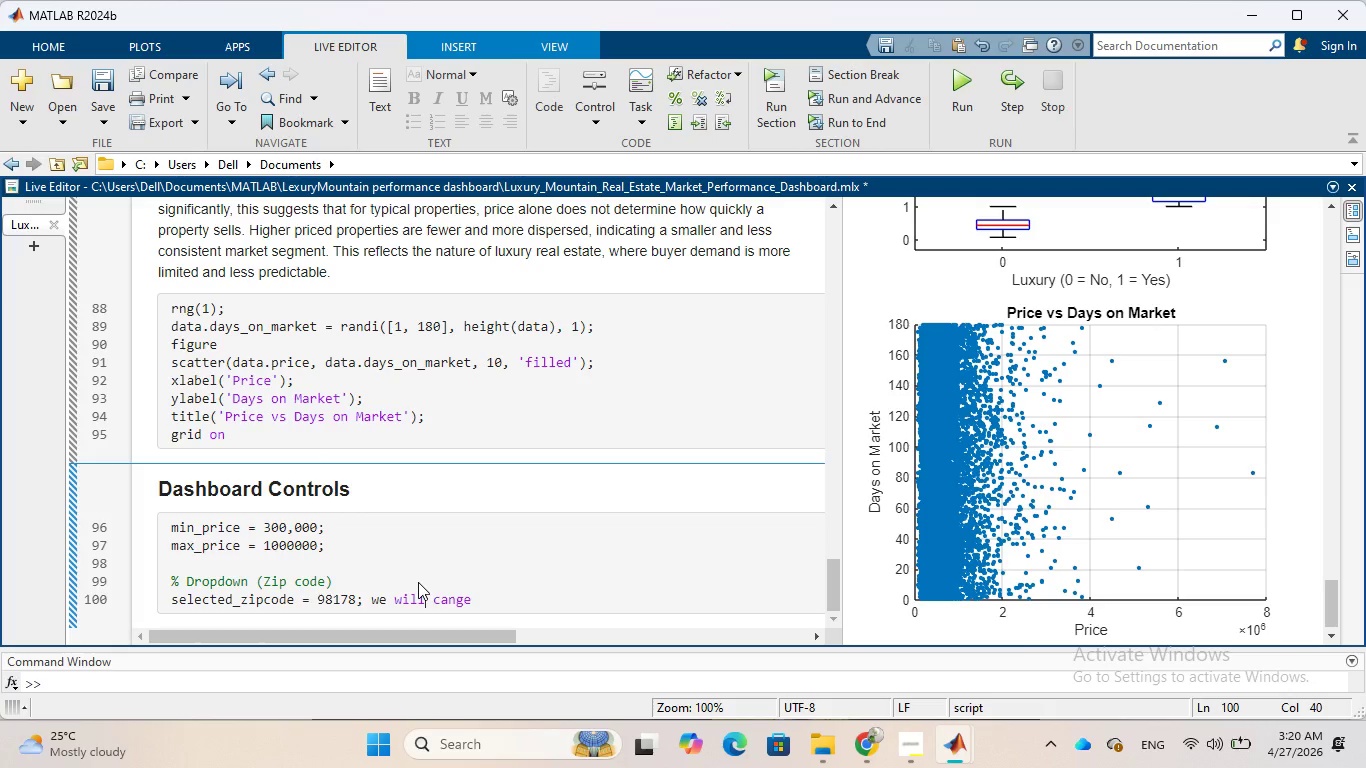 
key(ArrowLeft)
 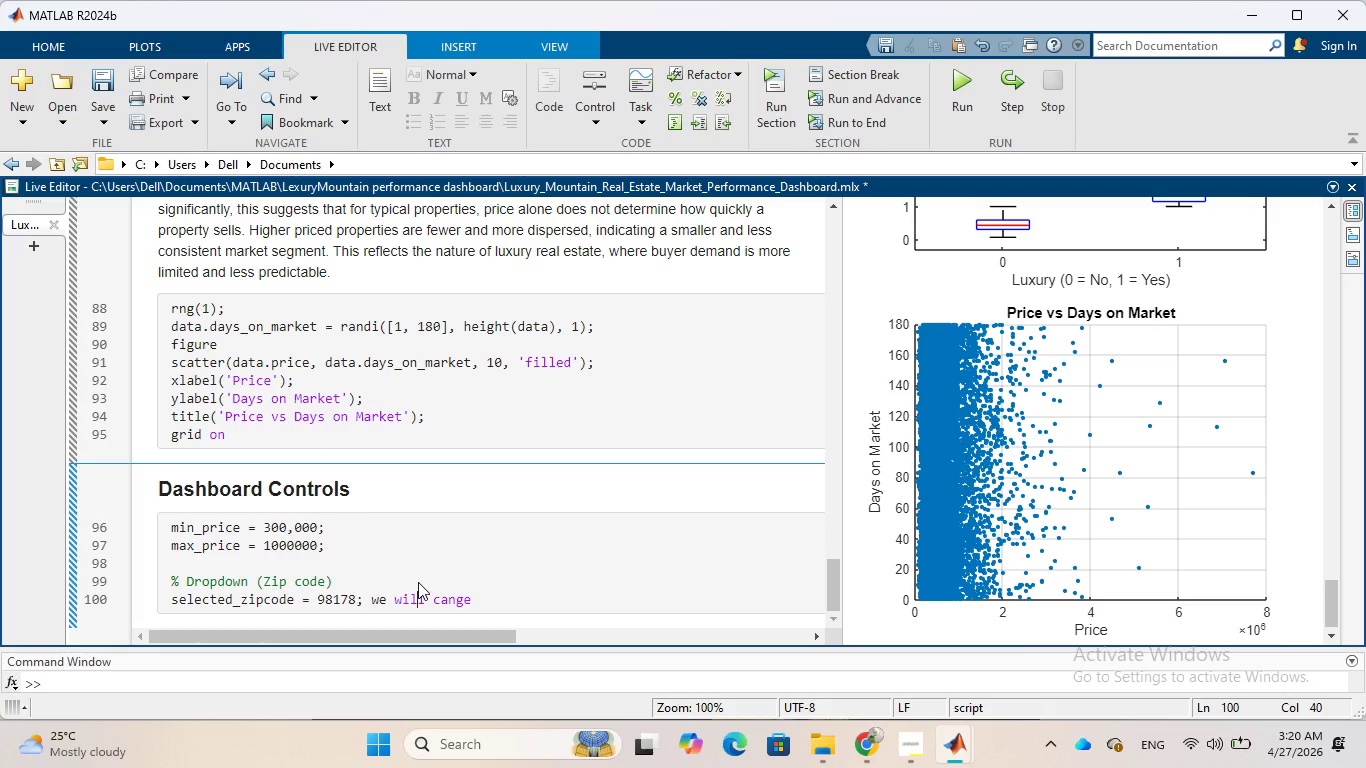 
key(ArrowLeft)
 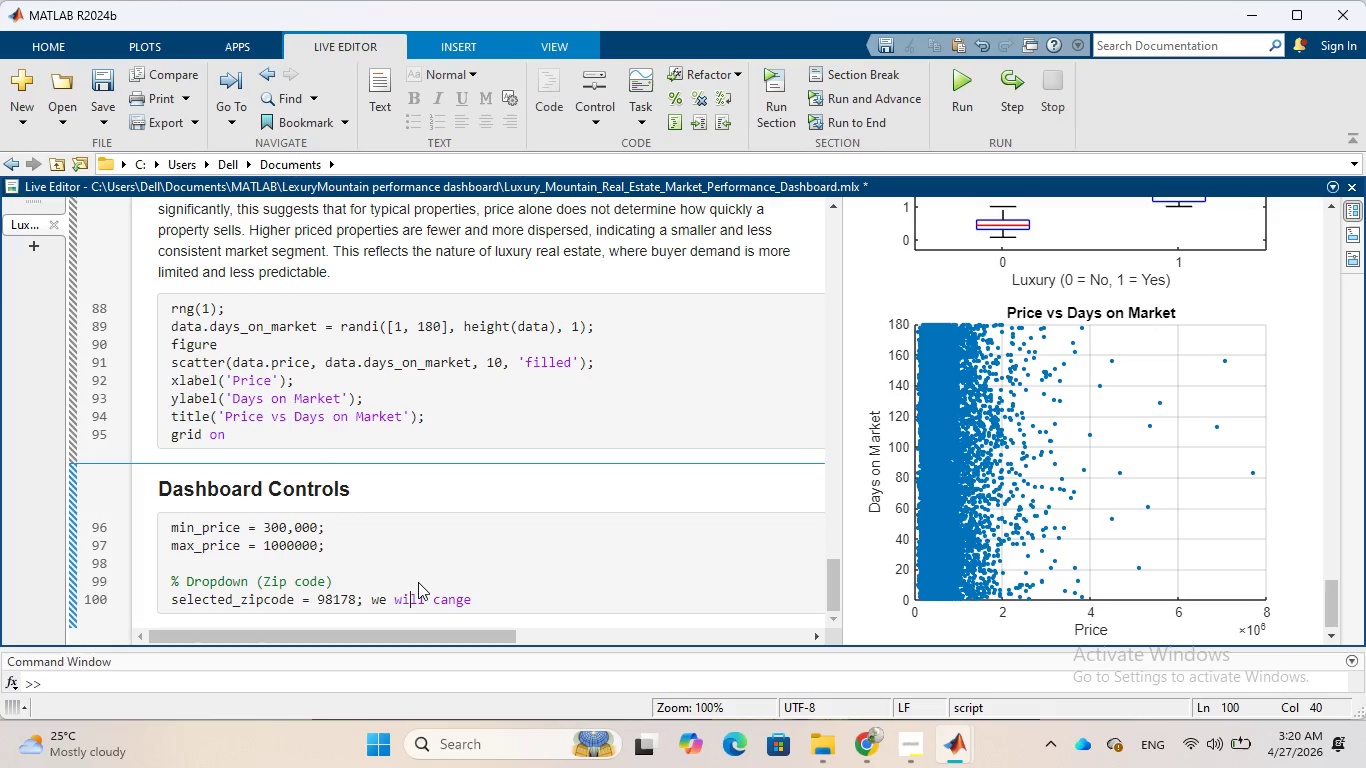 
key(ArrowLeft)
 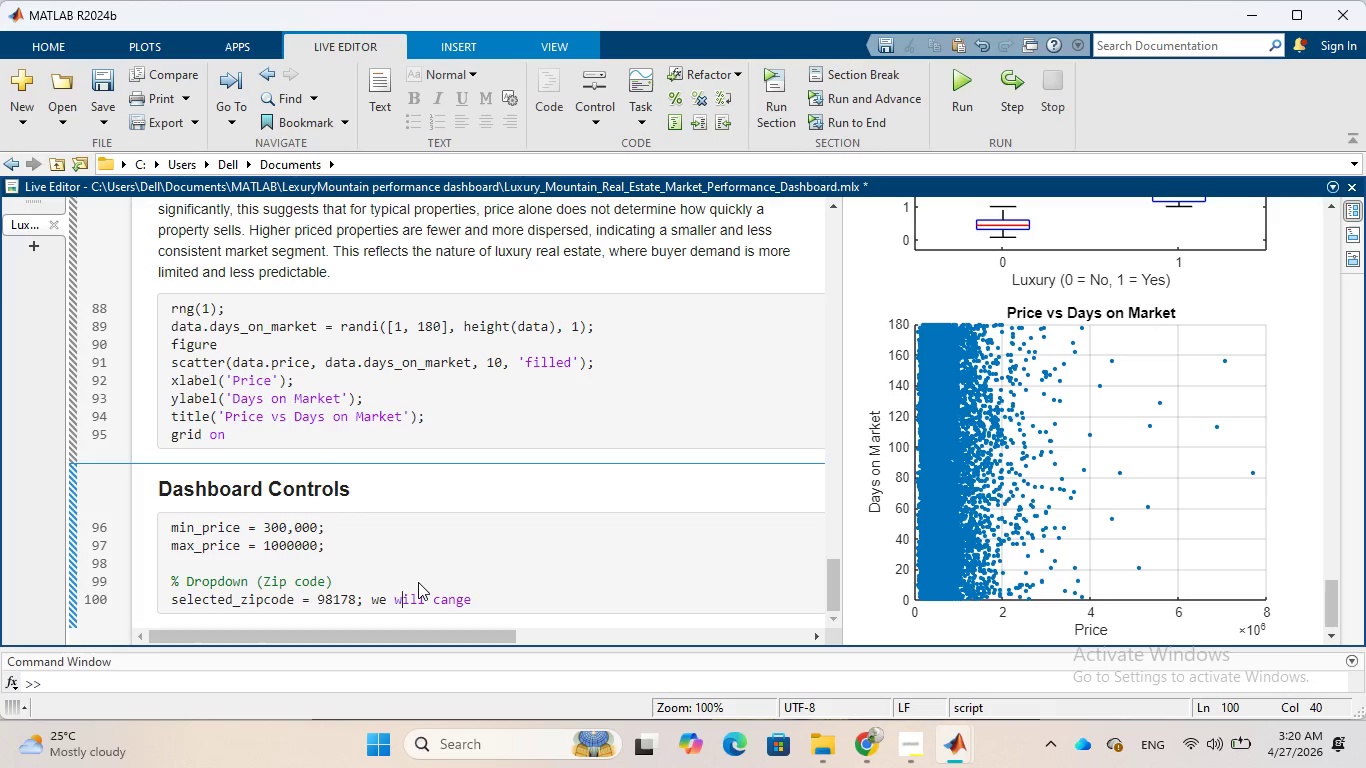 
key(ArrowLeft)
 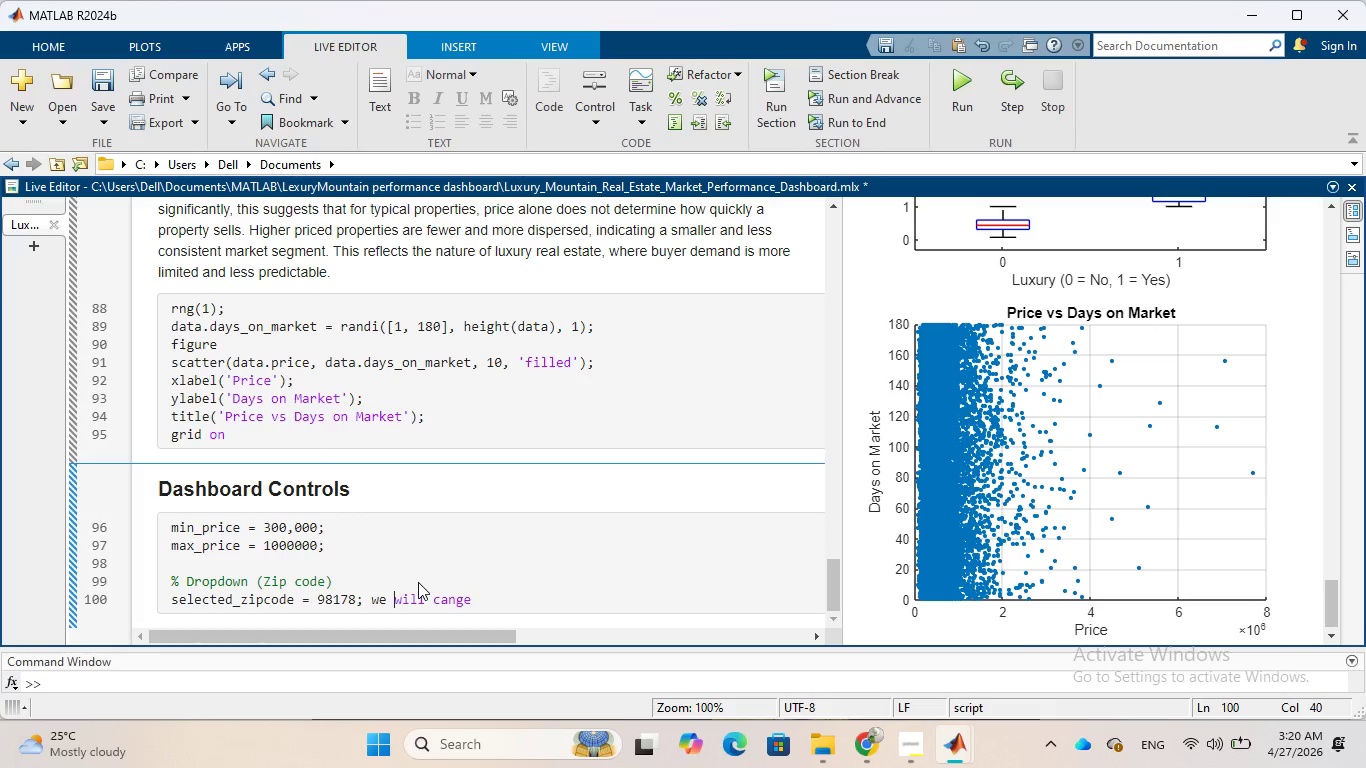 
key(ArrowLeft)
 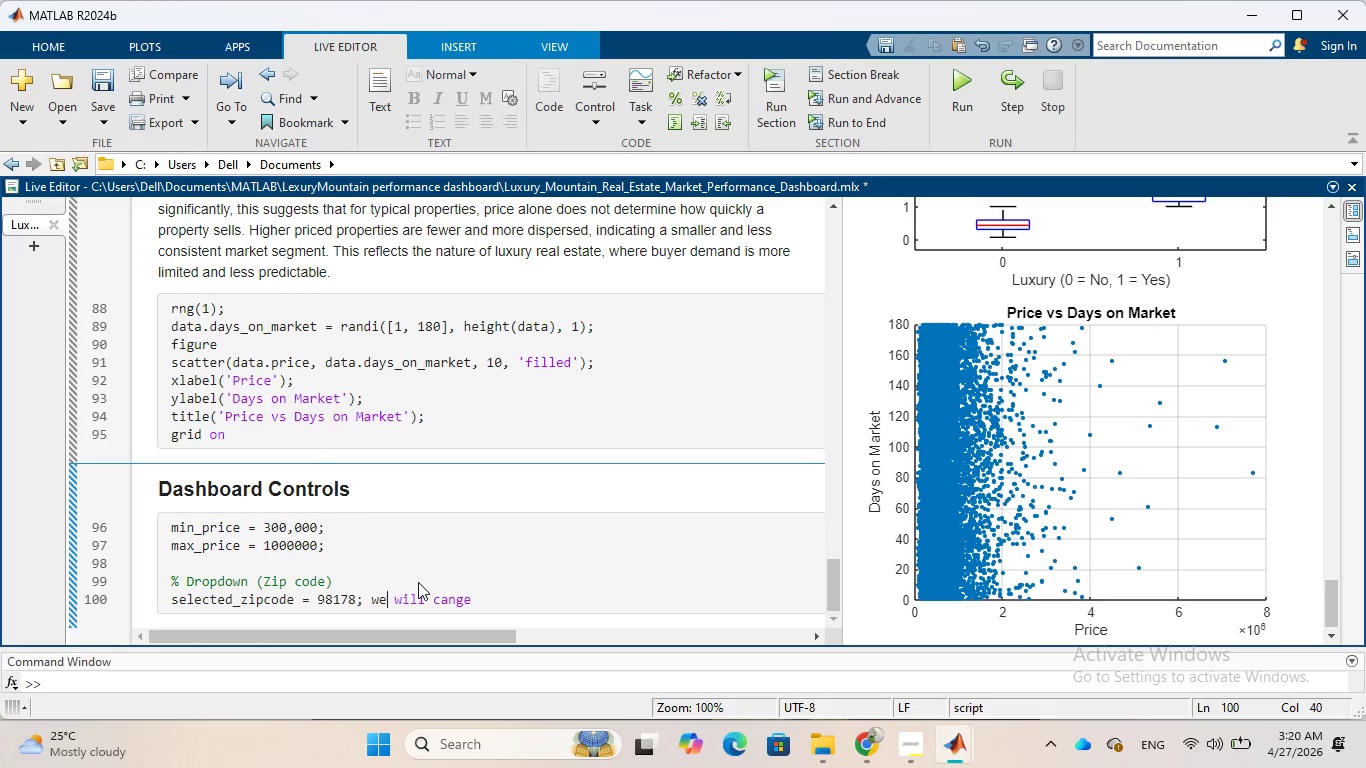 
key(ArrowLeft)
 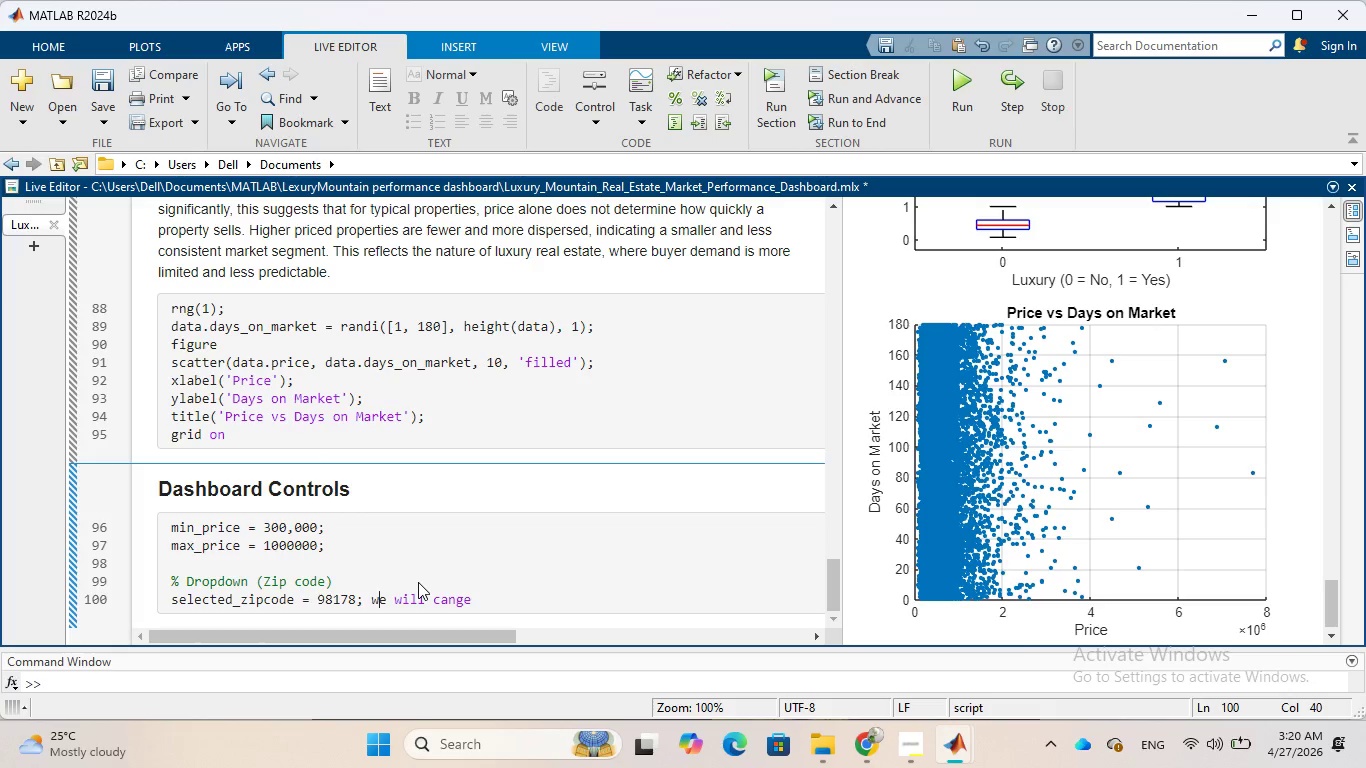 
key(ArrowLeft)
 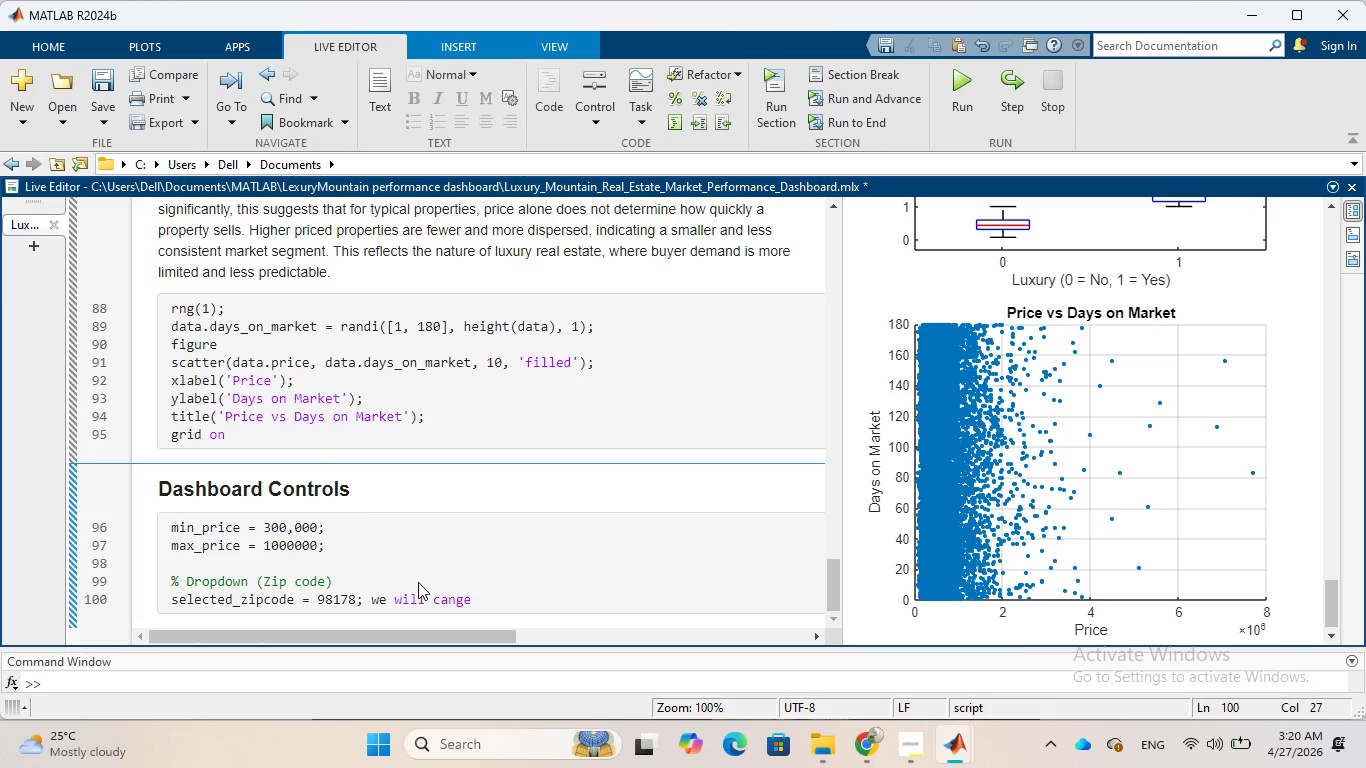 
key(Shift+5)
 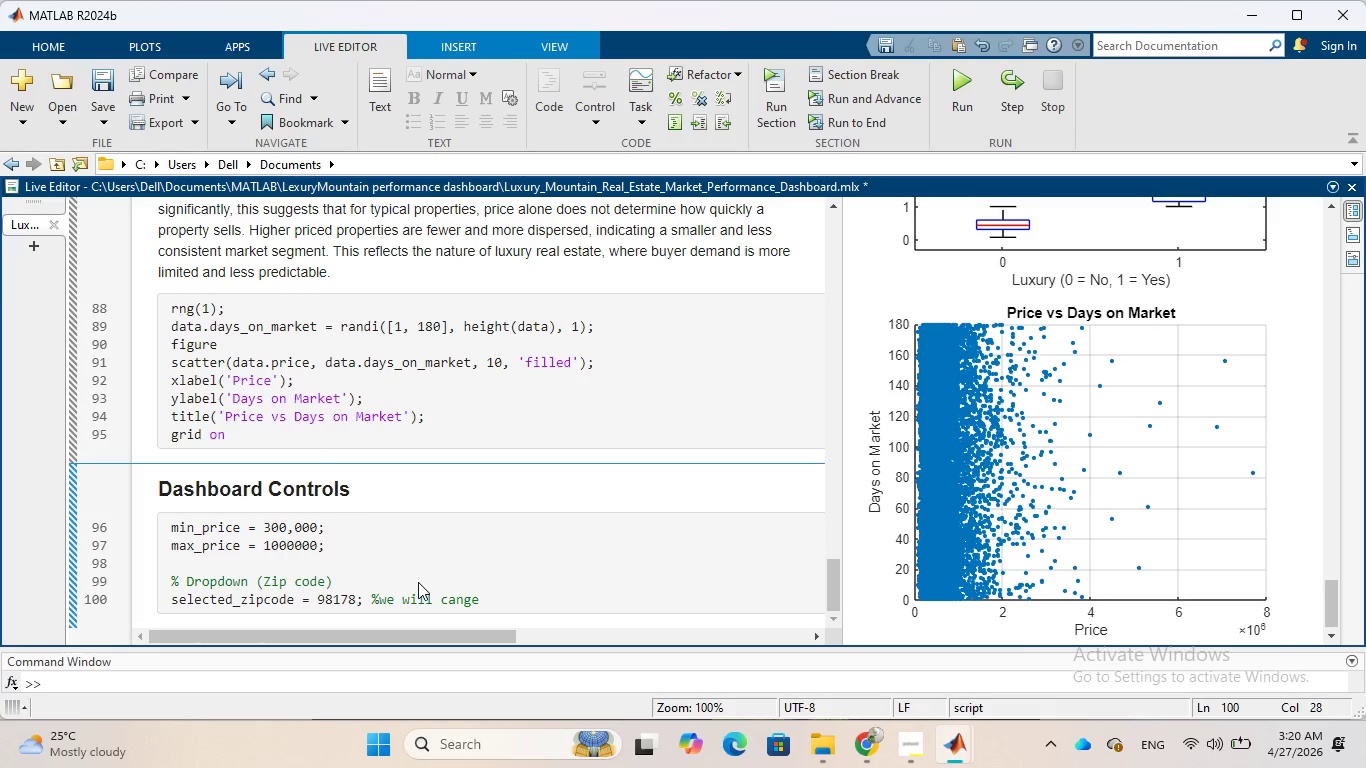 
key(ArrowRight)
 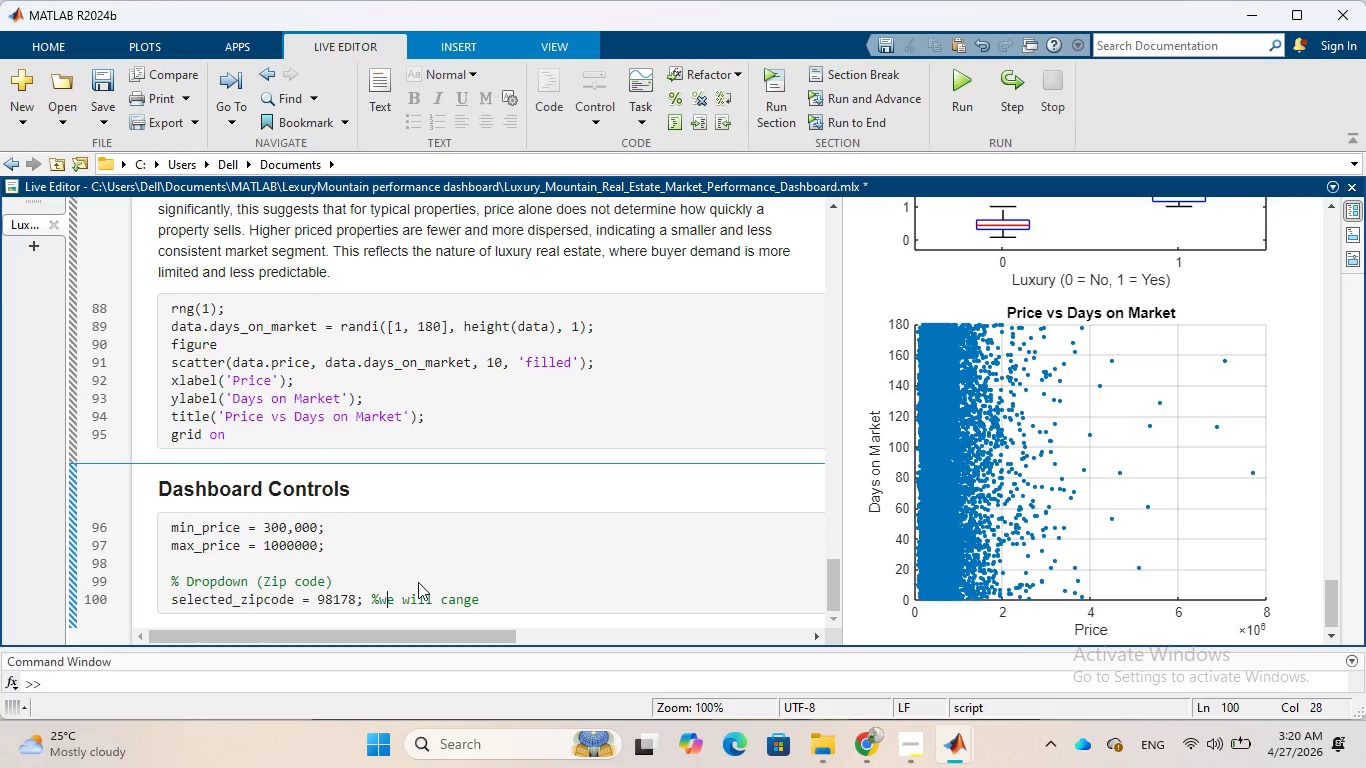 
key(ArrowRight)
 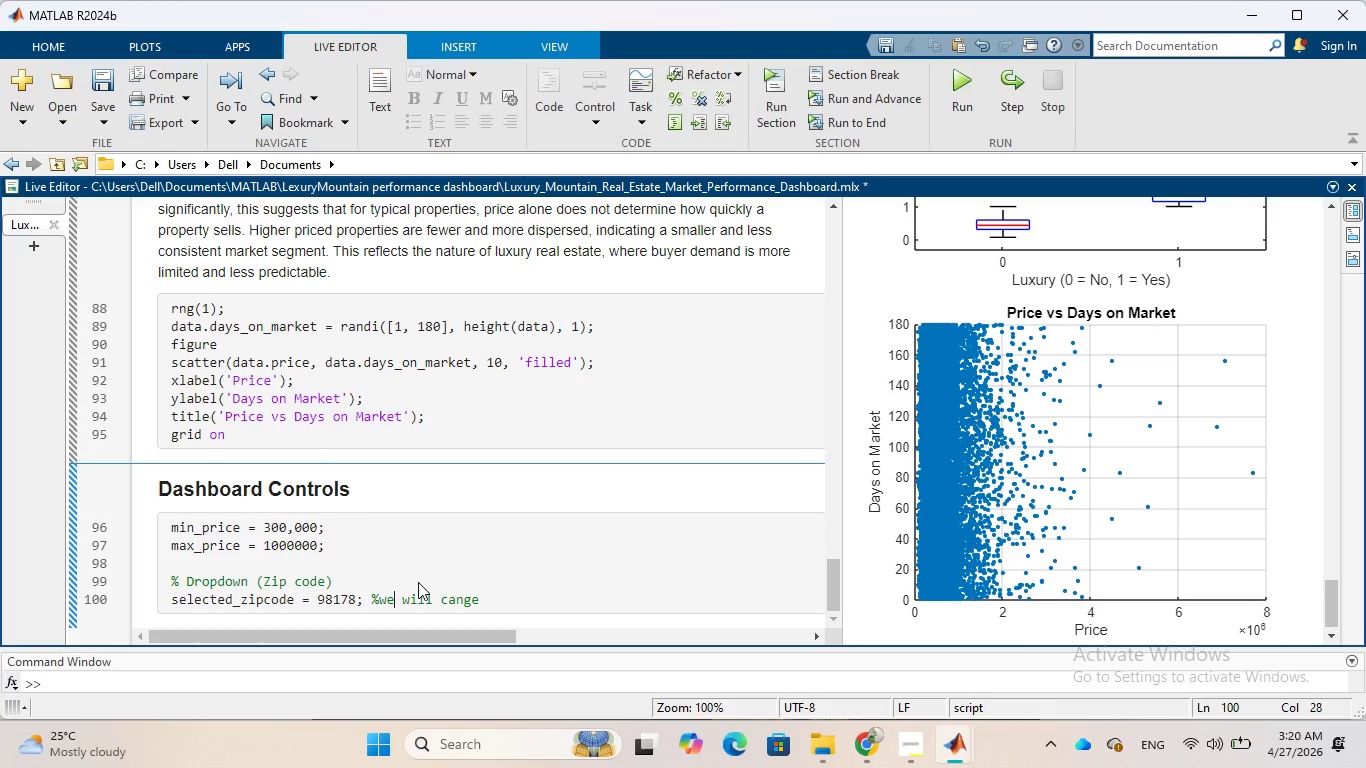 
key(ArrowRight)
 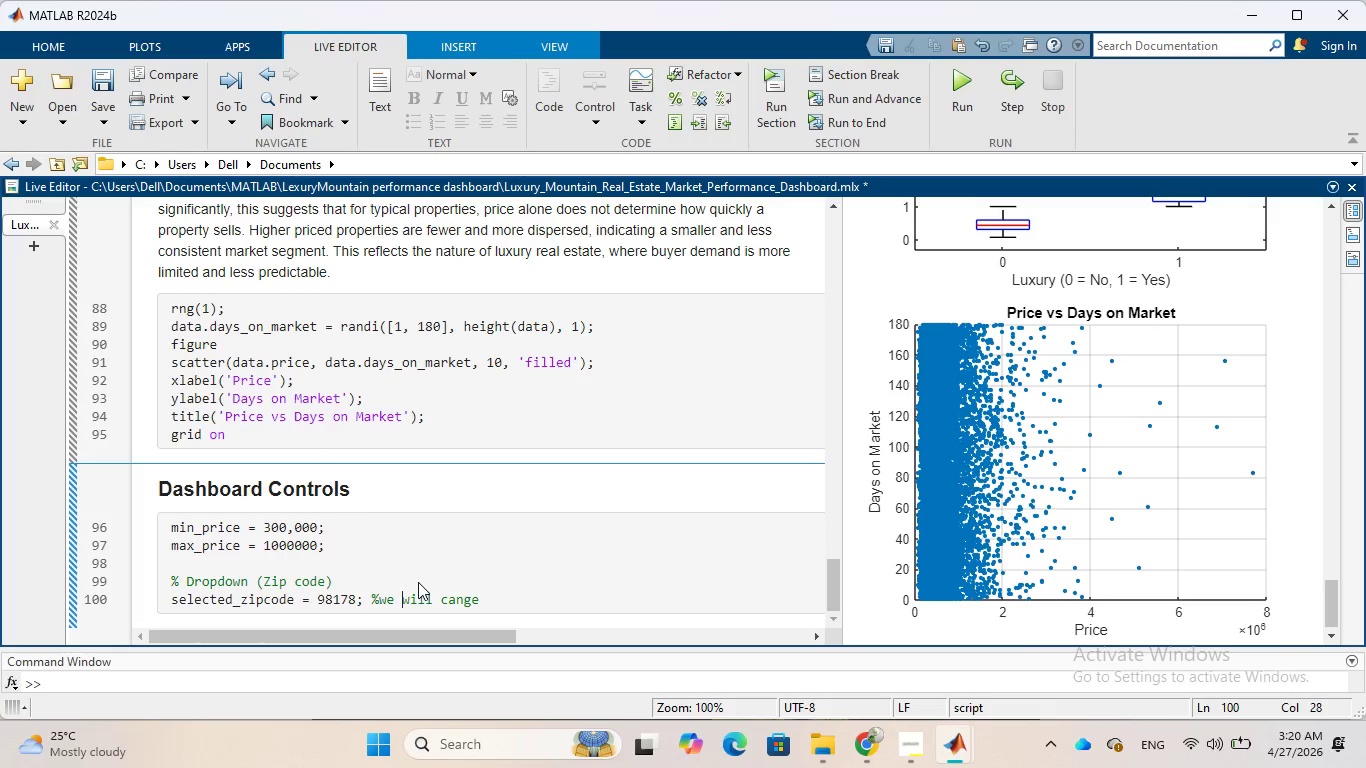 
key(ArrowRight)
 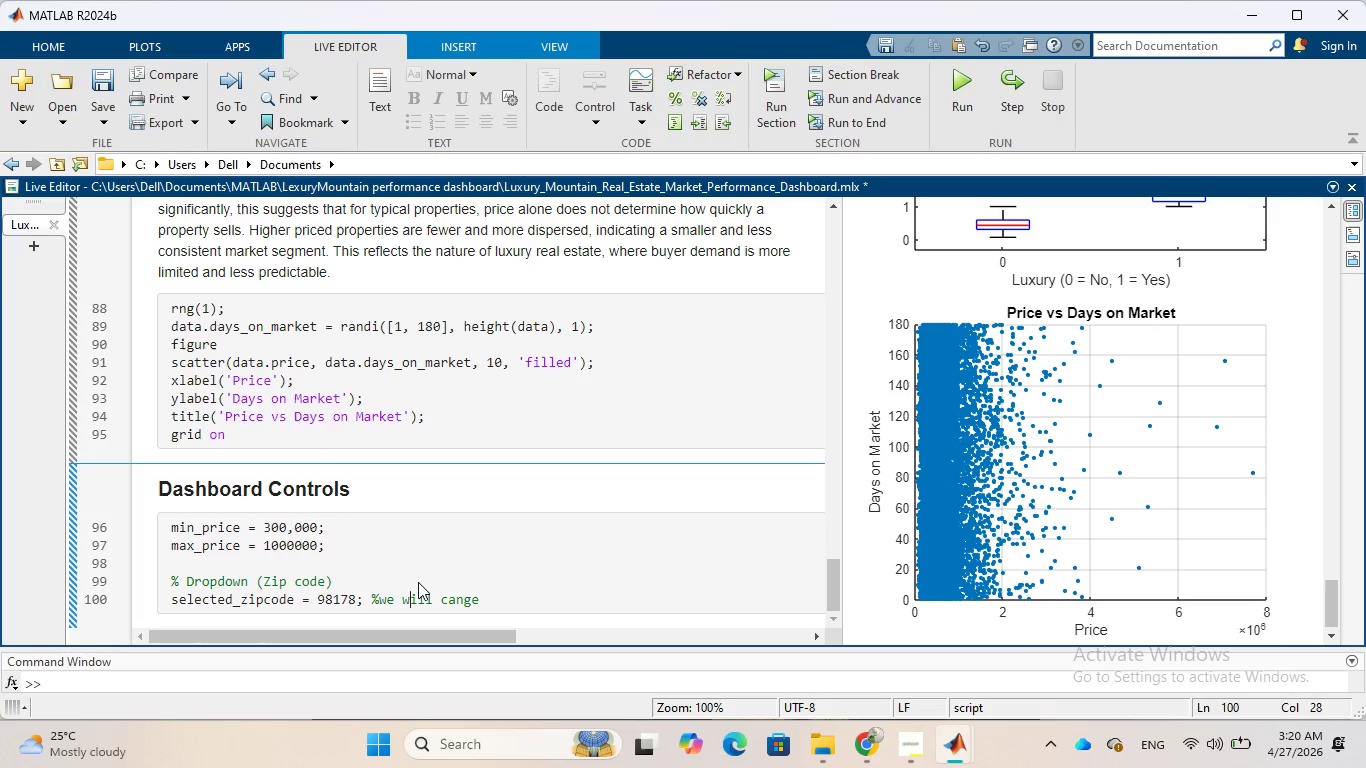 
key(ArrowRight)
 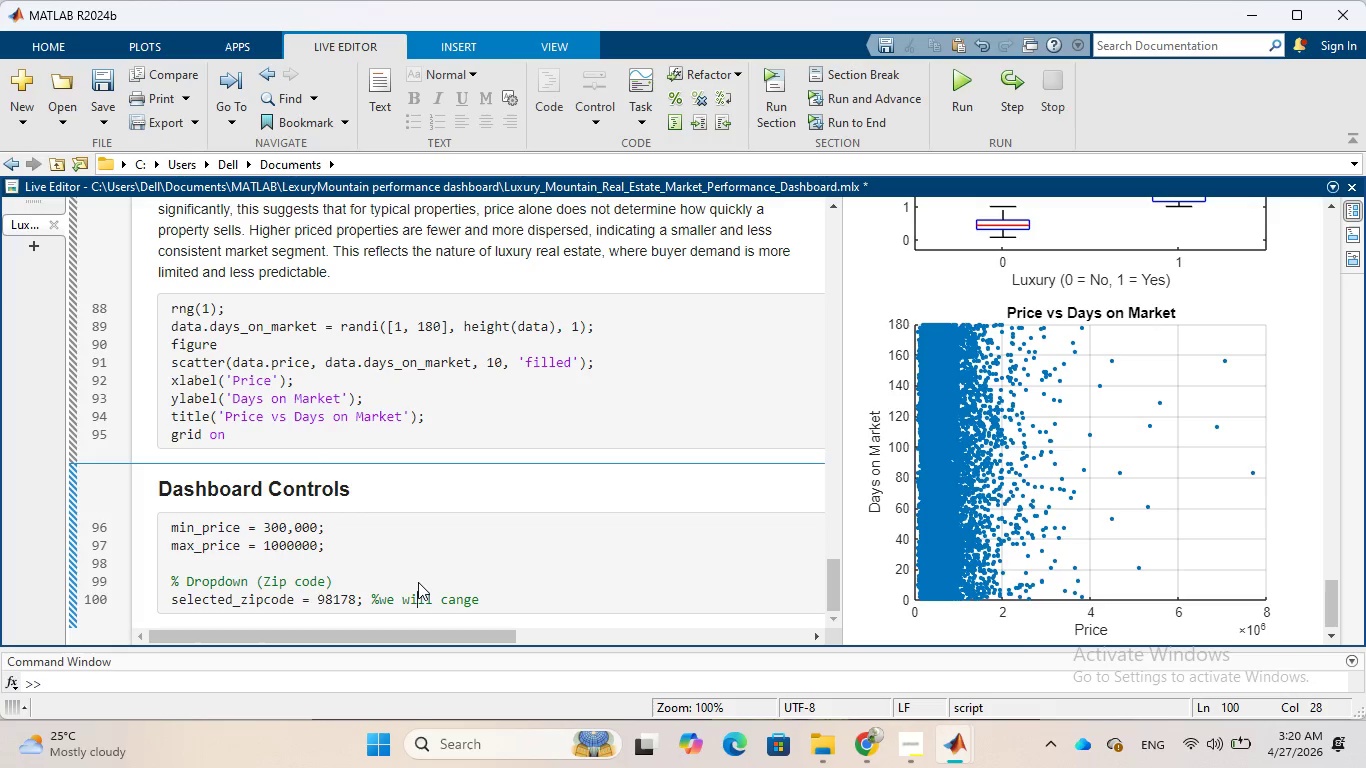 
key(ArrowRight)
 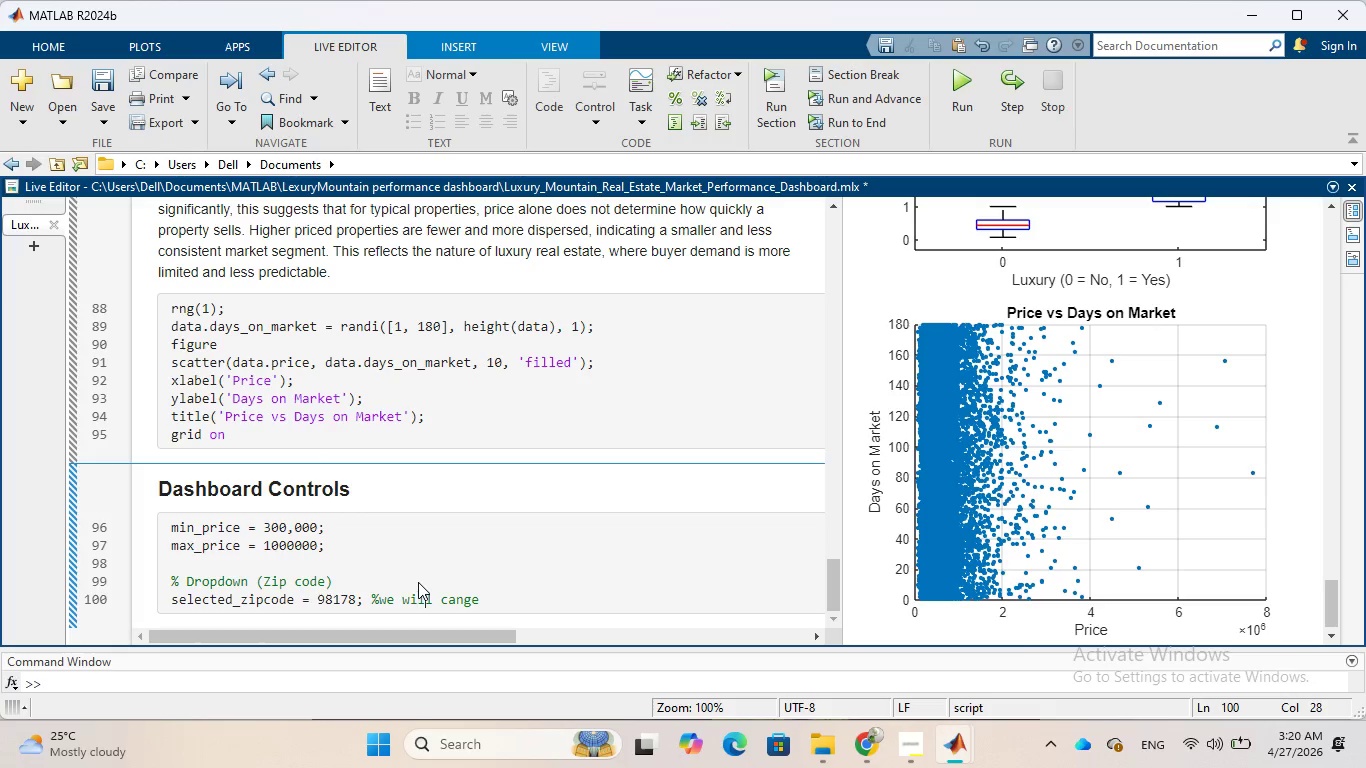 
key(ArrowRight)
 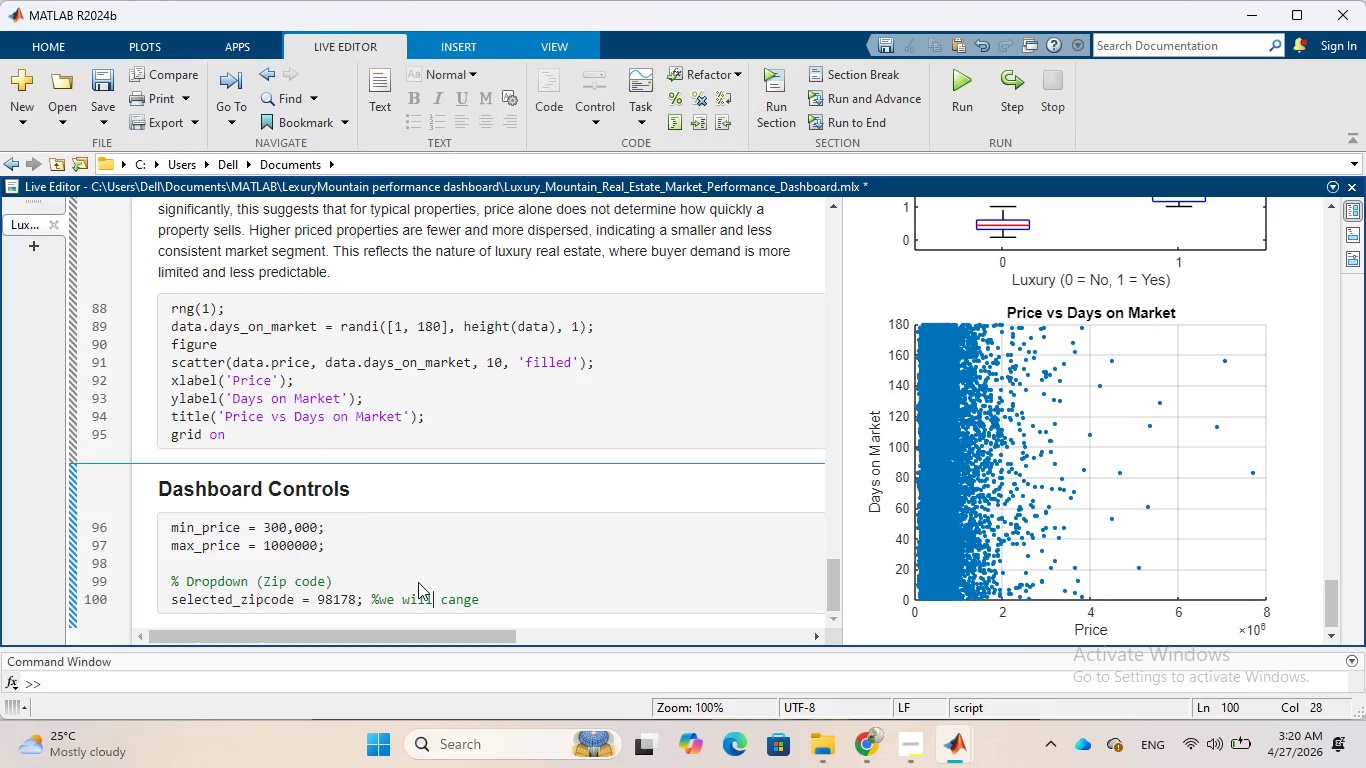 
key(ArrowRight)
 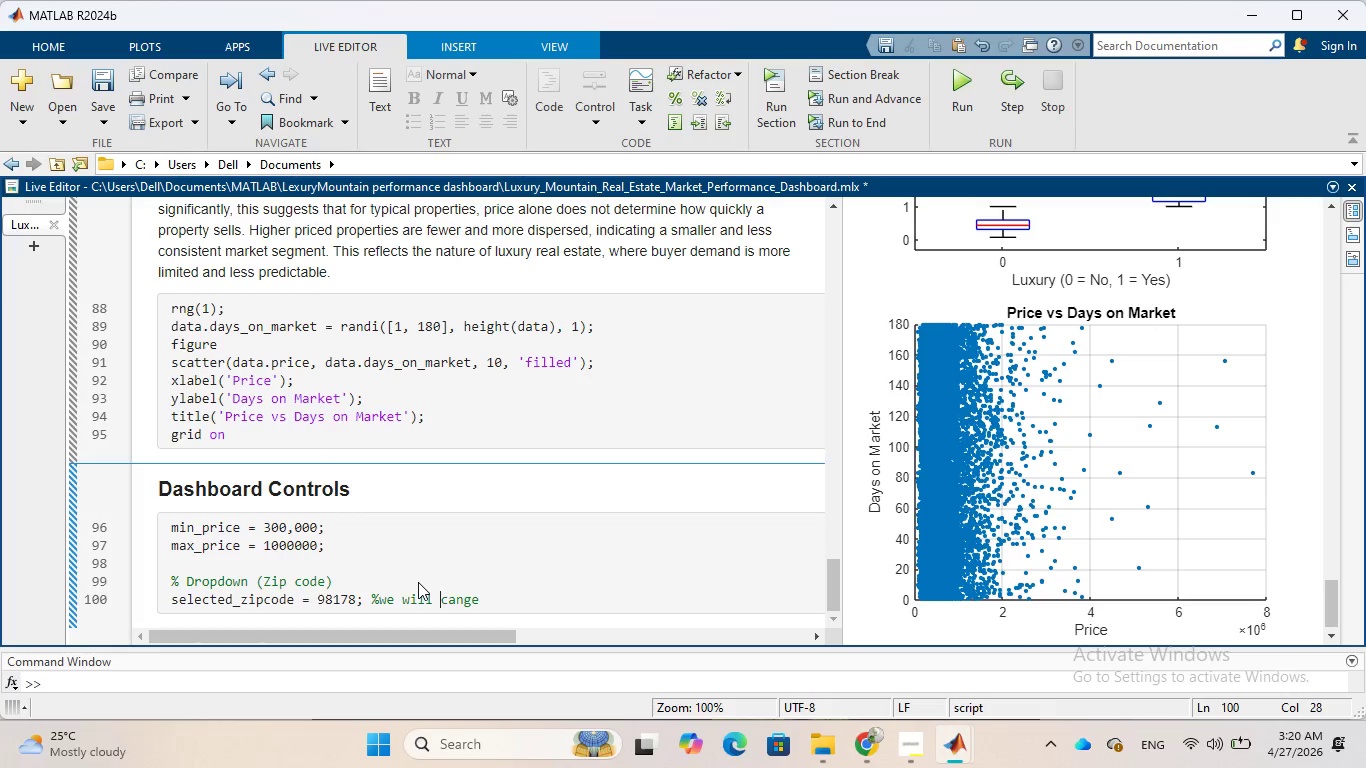 
key(ArrowRight)
 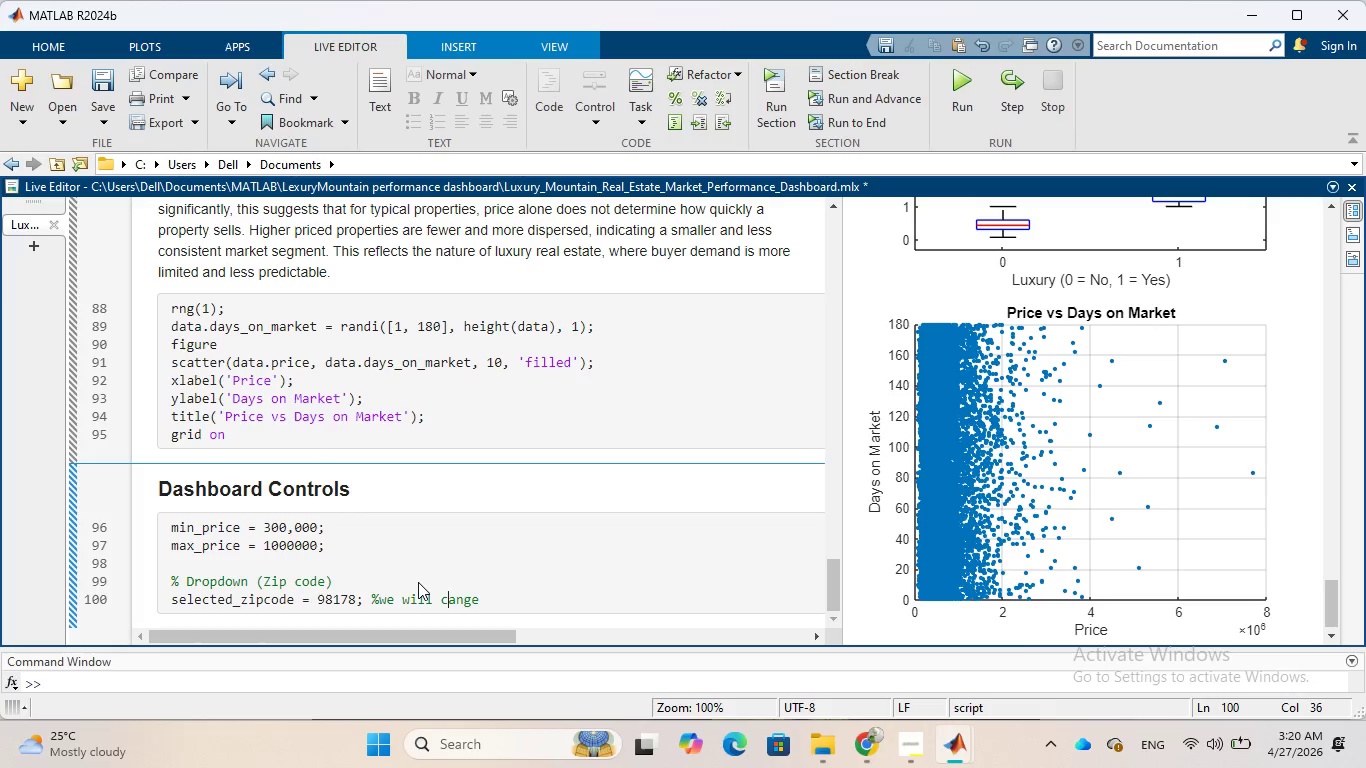 
key(ArrowRight)
 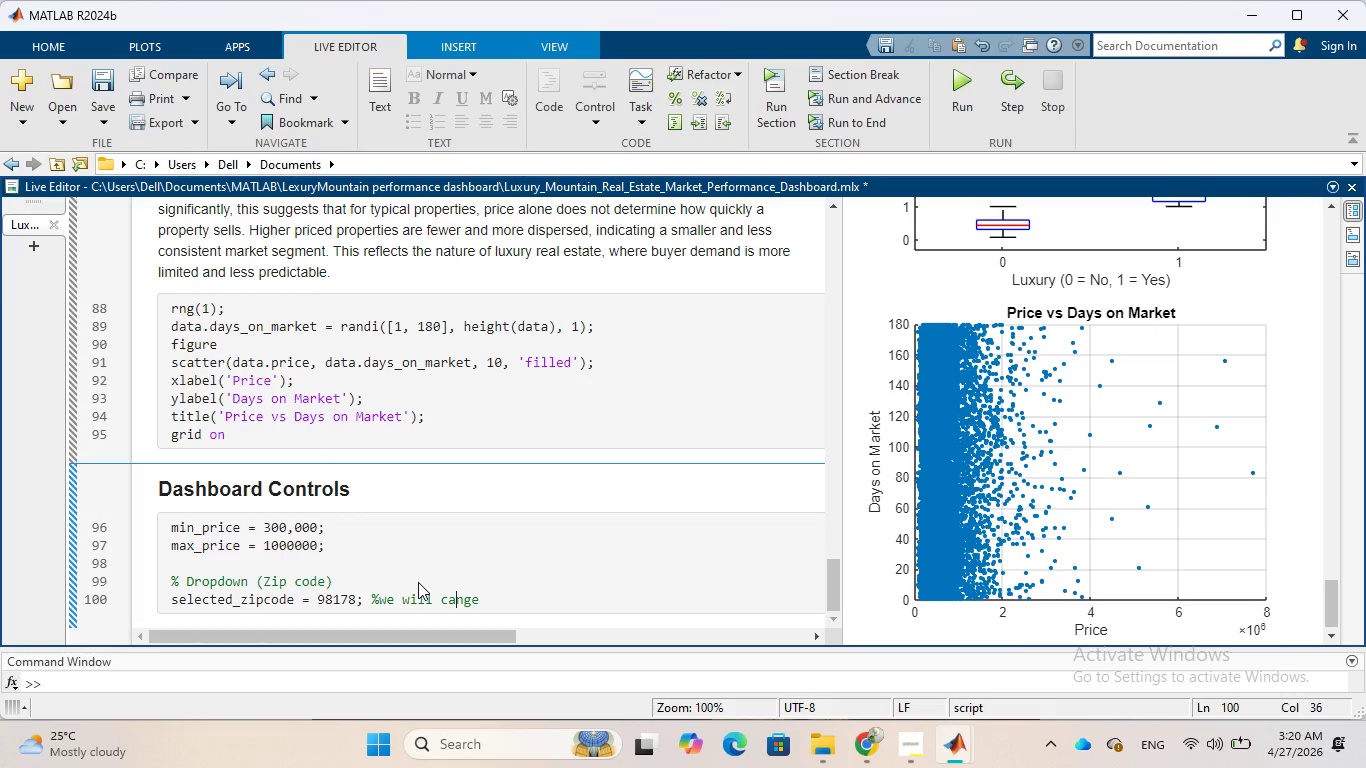 
key(ArrowRight)
 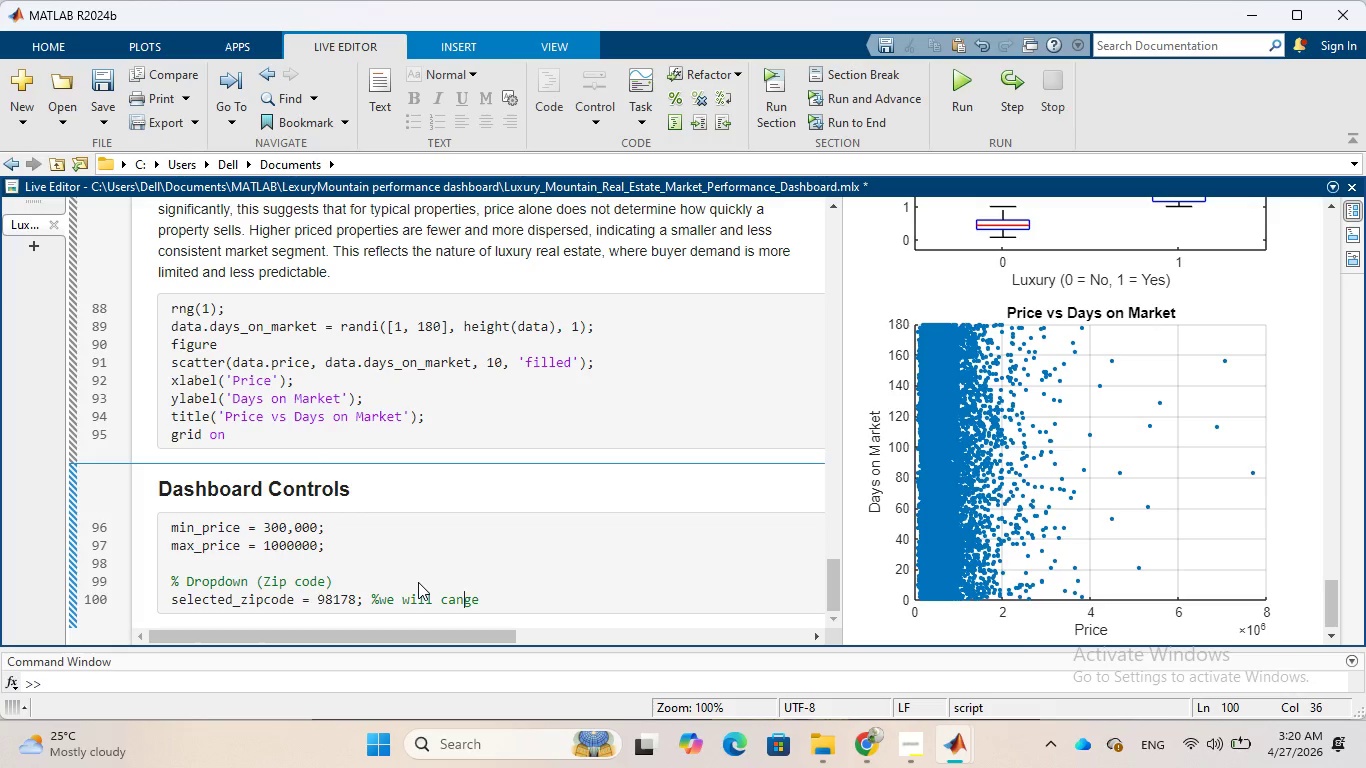 
key(ArrowRight)
 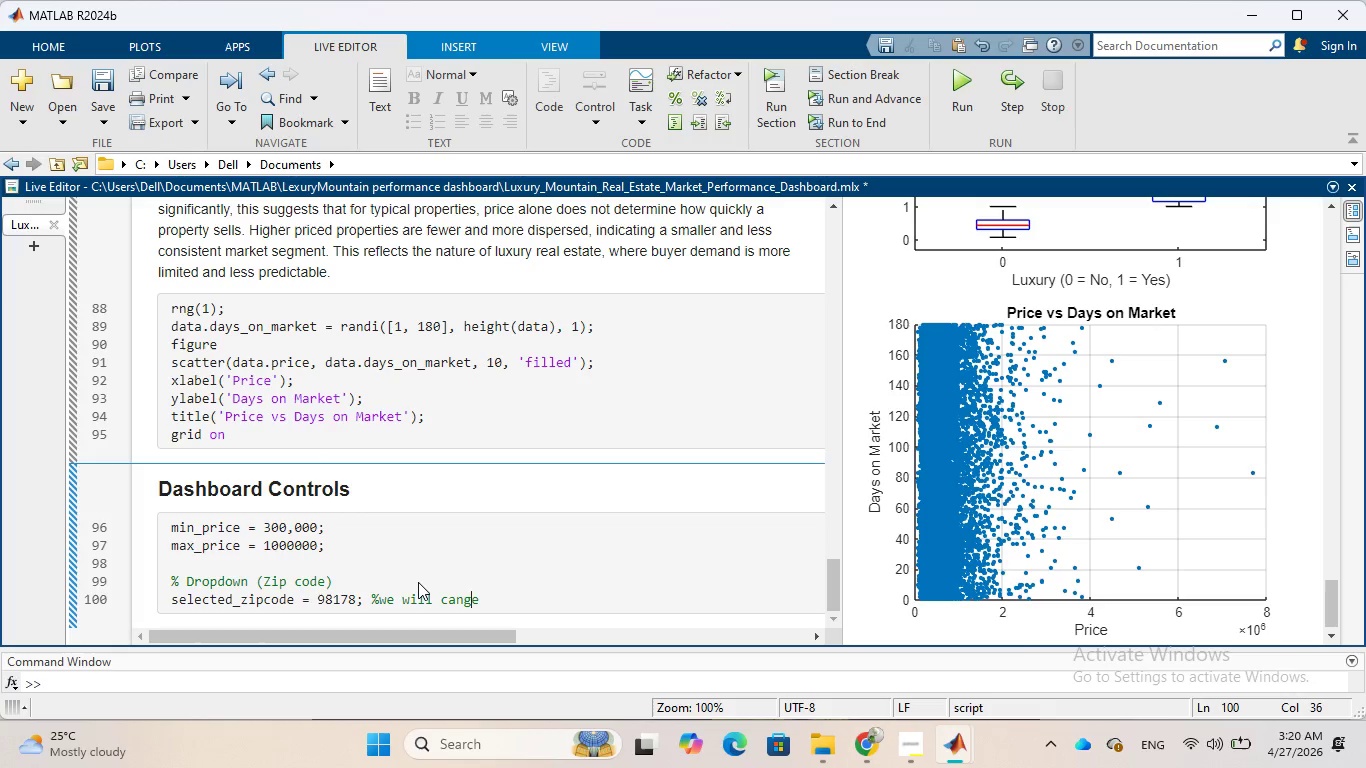 
key(ArrowRight)
 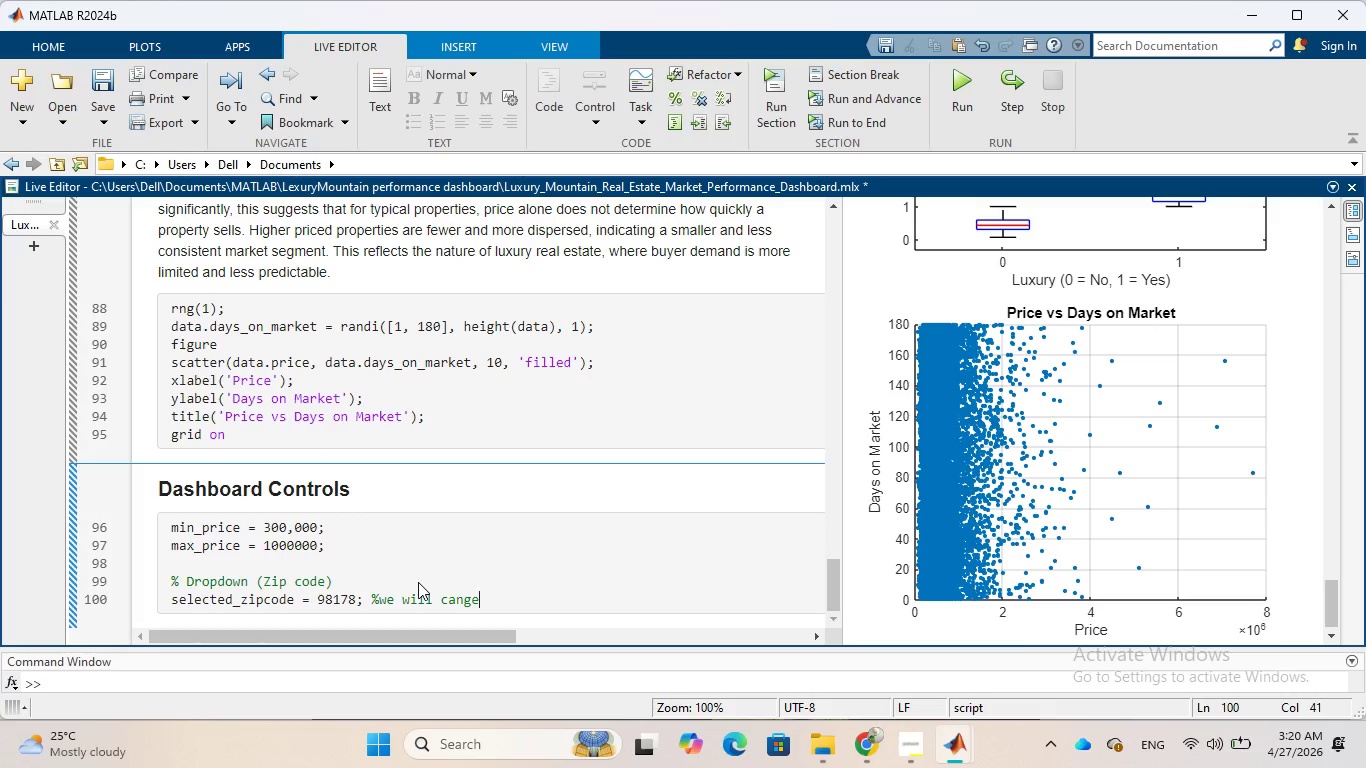 
type( this)
 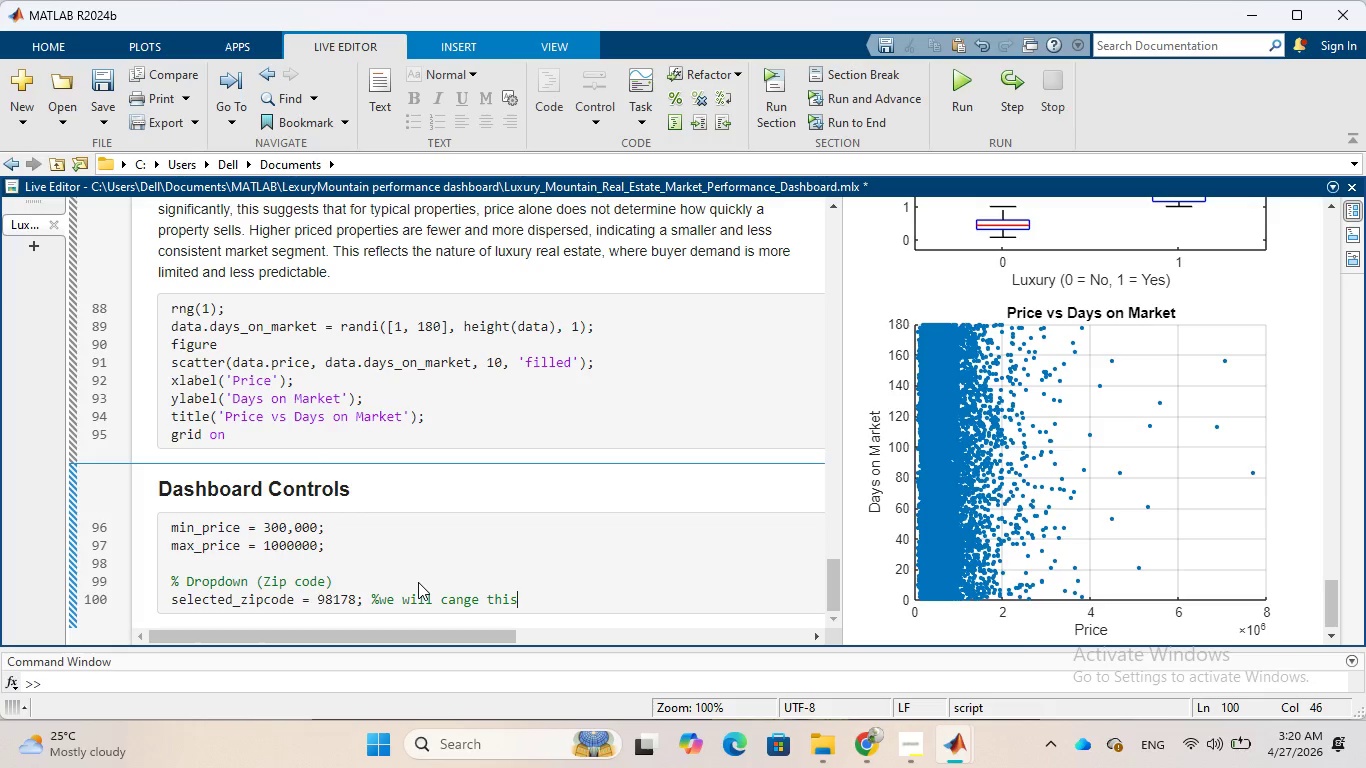 
wait(27.02)
 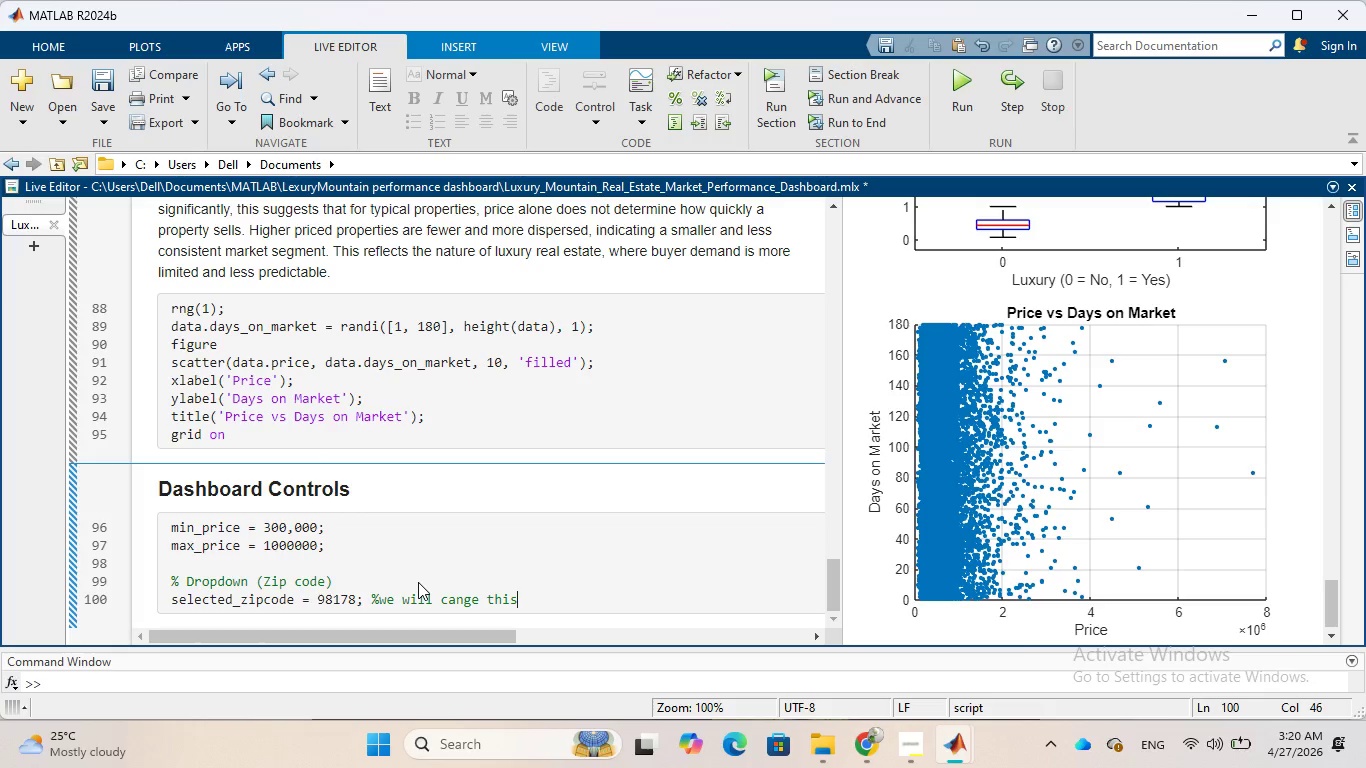 
key(Enter)
 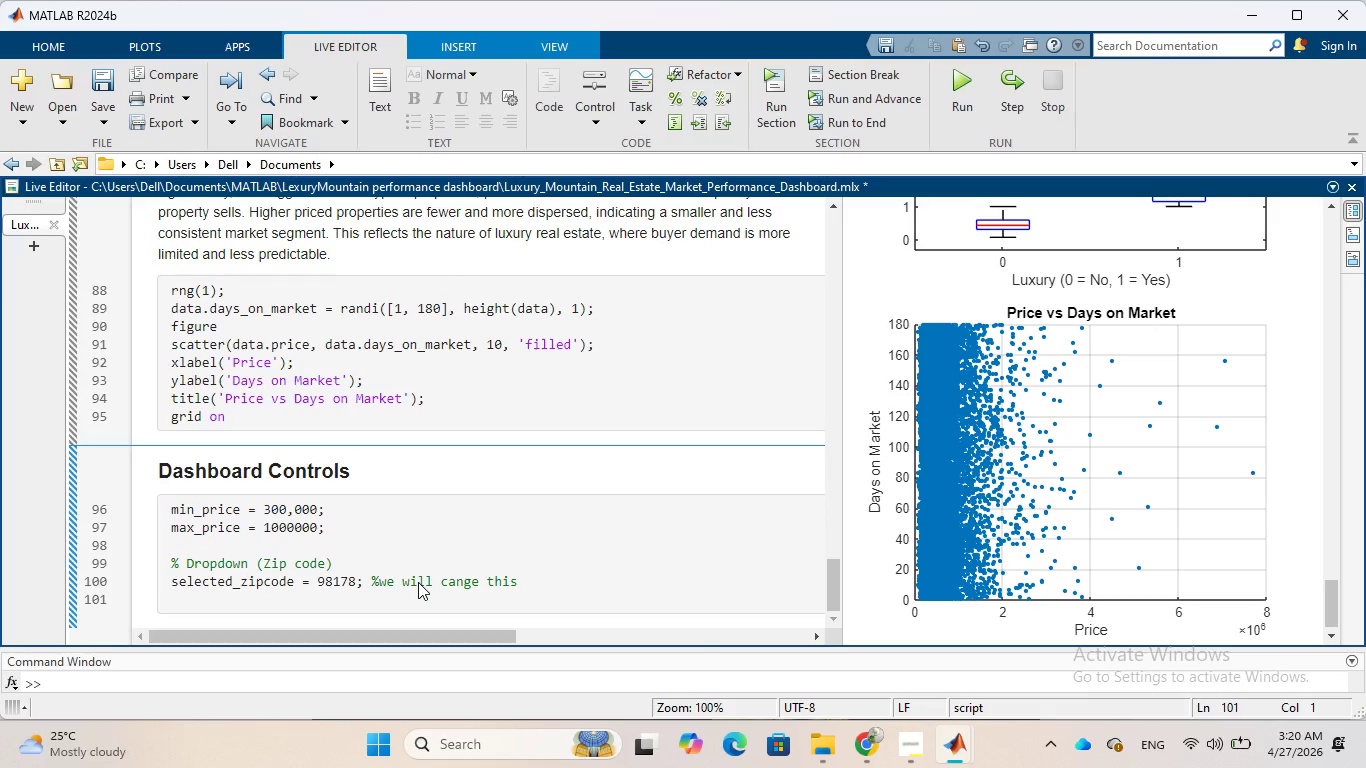 
key(Enter)
 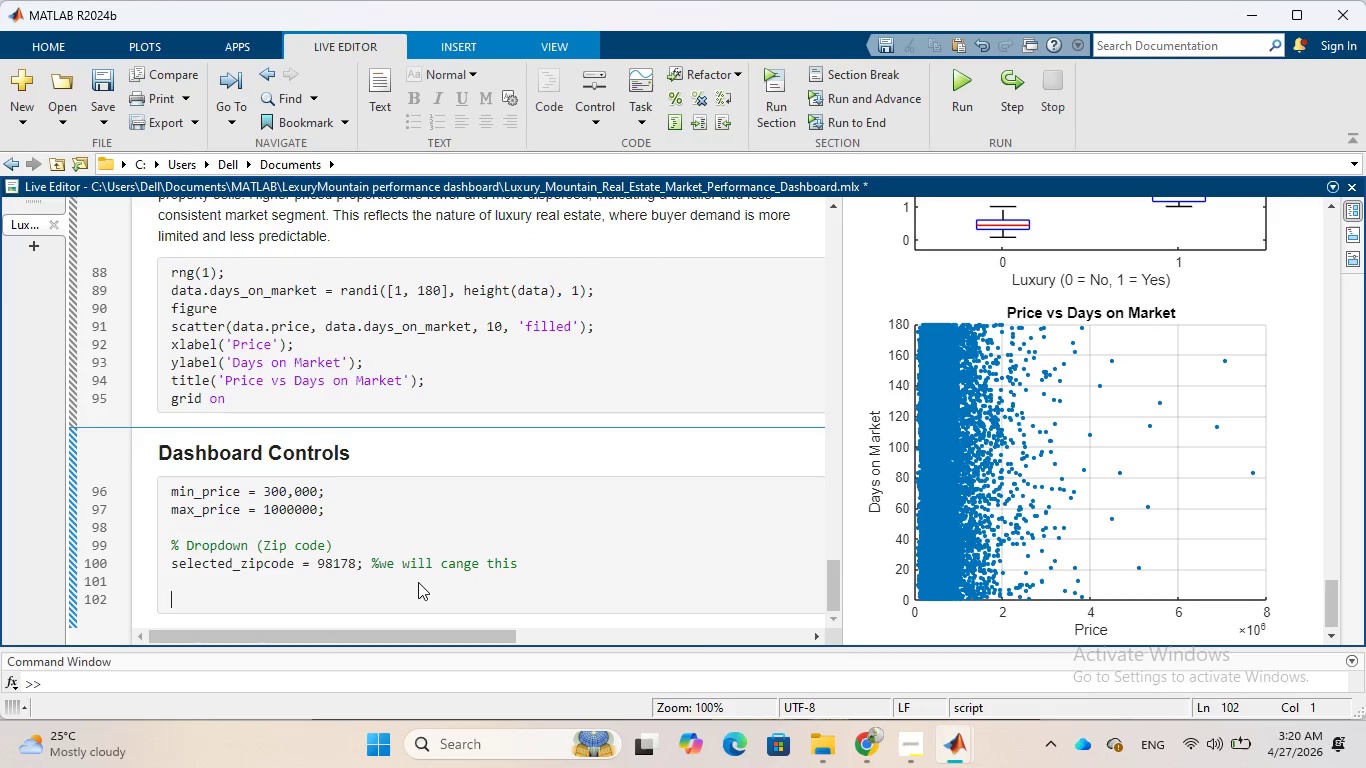 
type(%Checkbox simulation)
 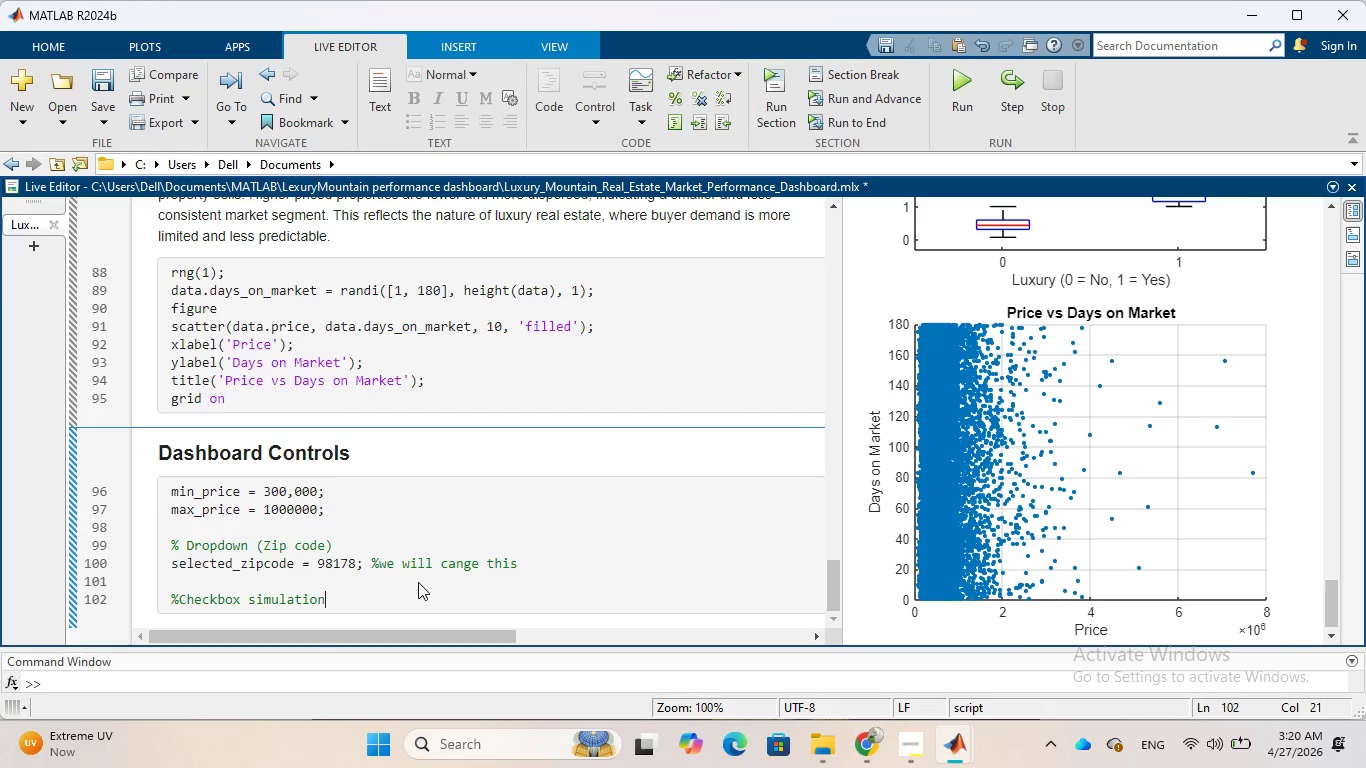 
type( ())
 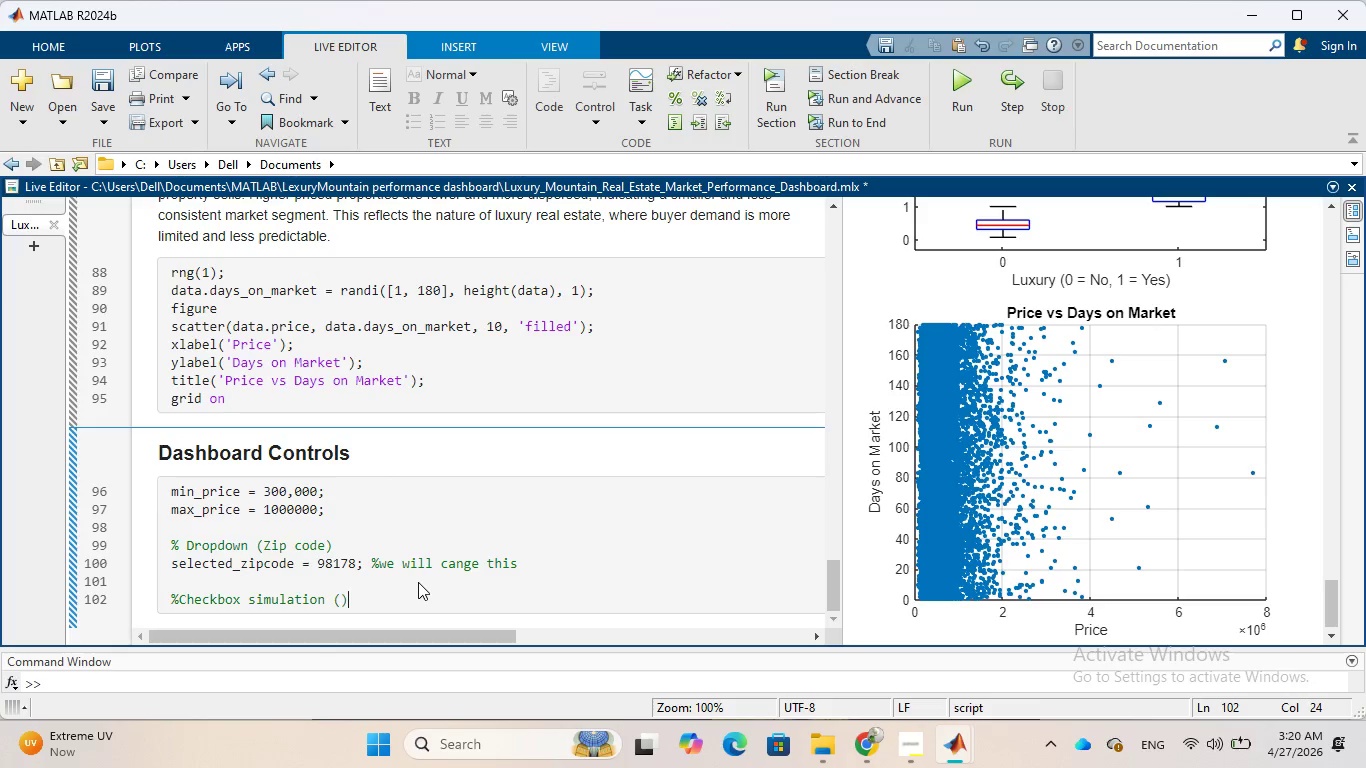 
key(ArrowLeft)
 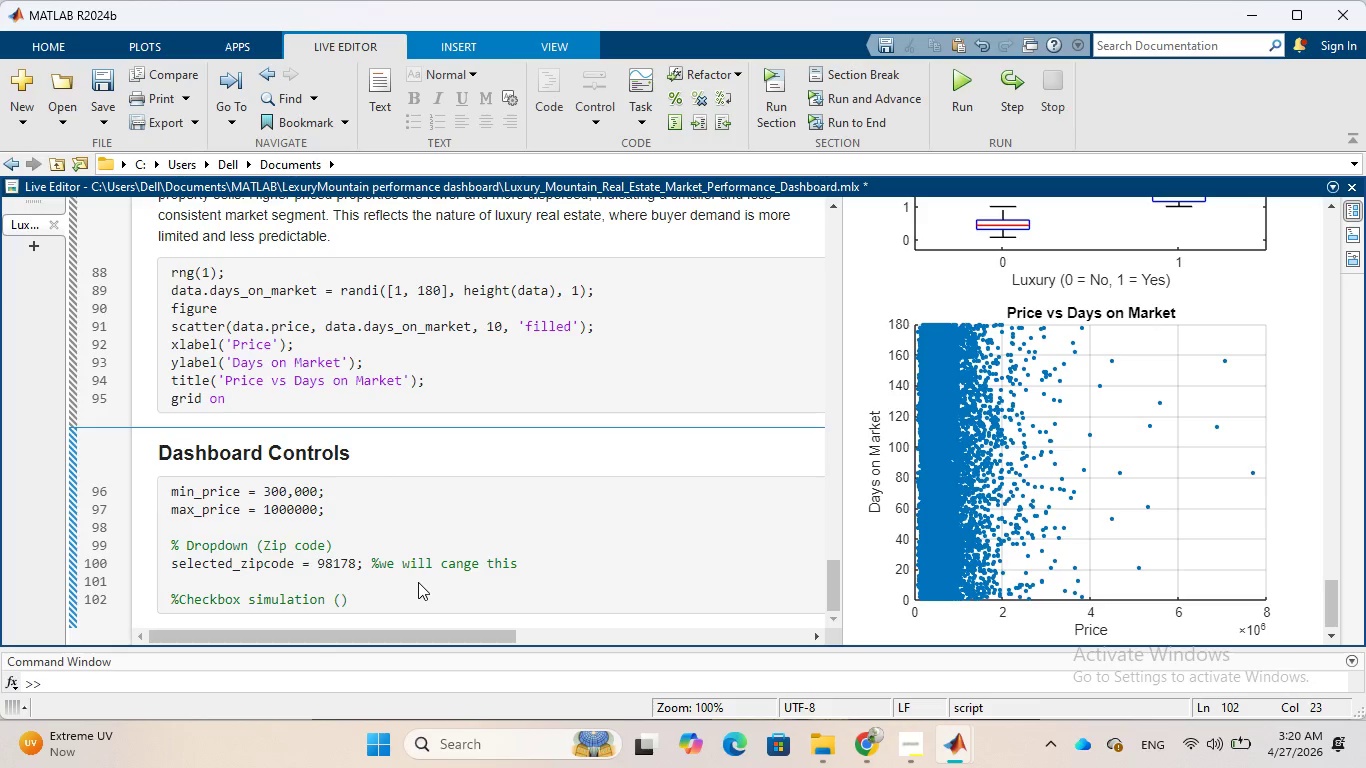 
type(amenities)
 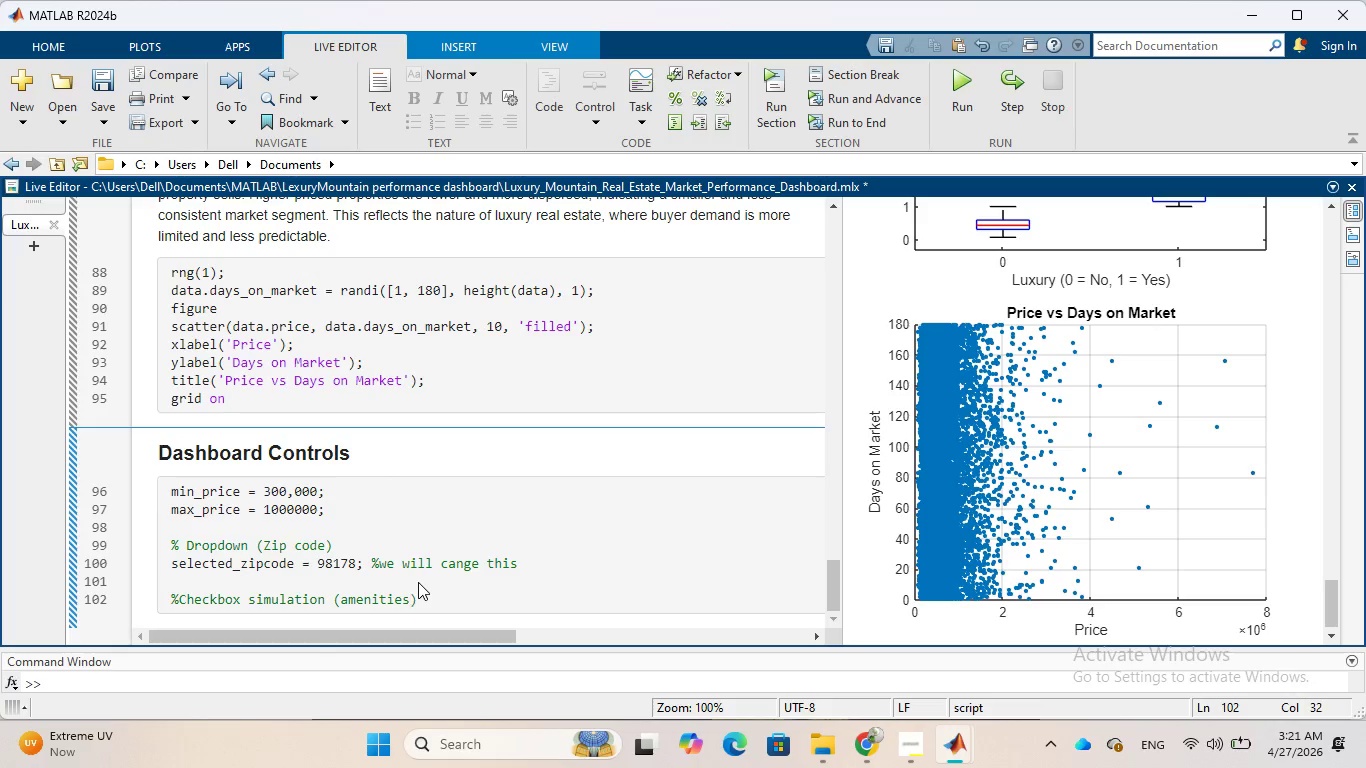 
key(ArrowRight)
 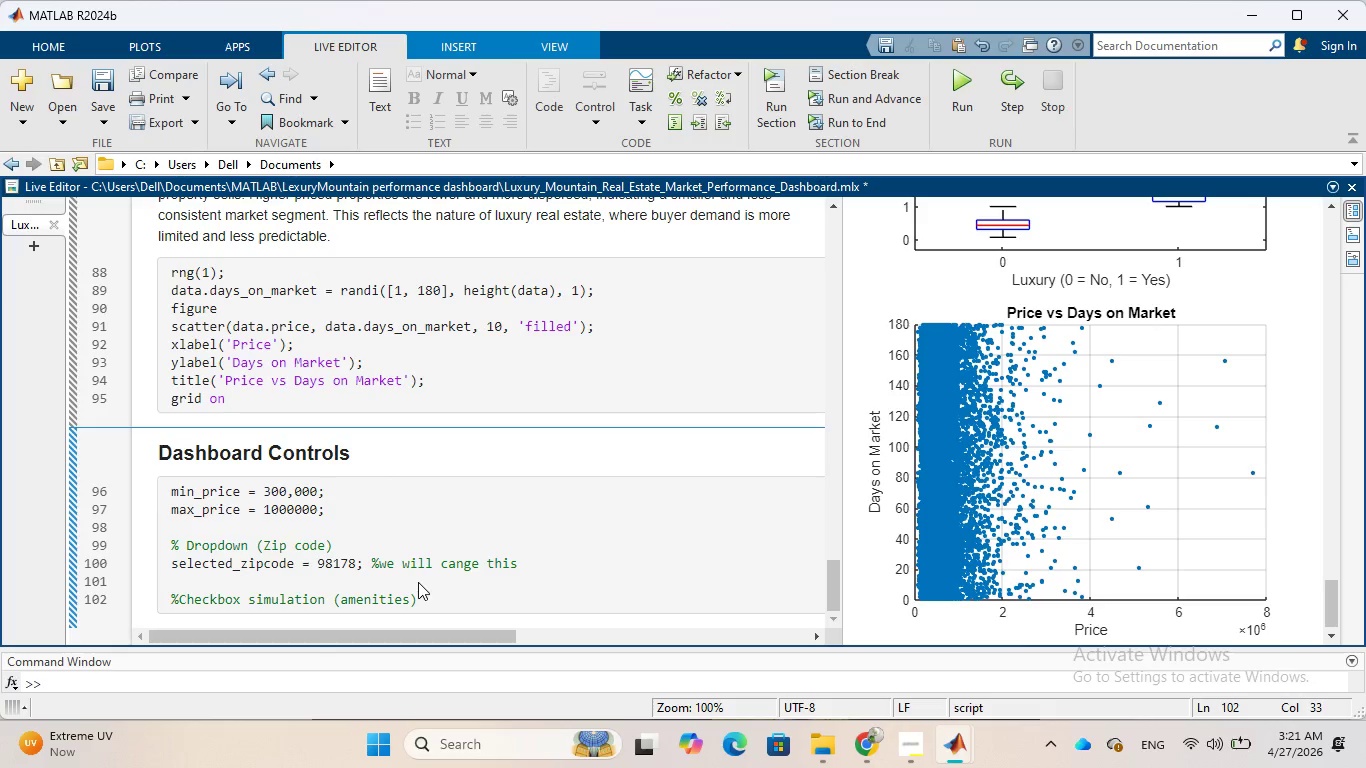 
key(Enter)
 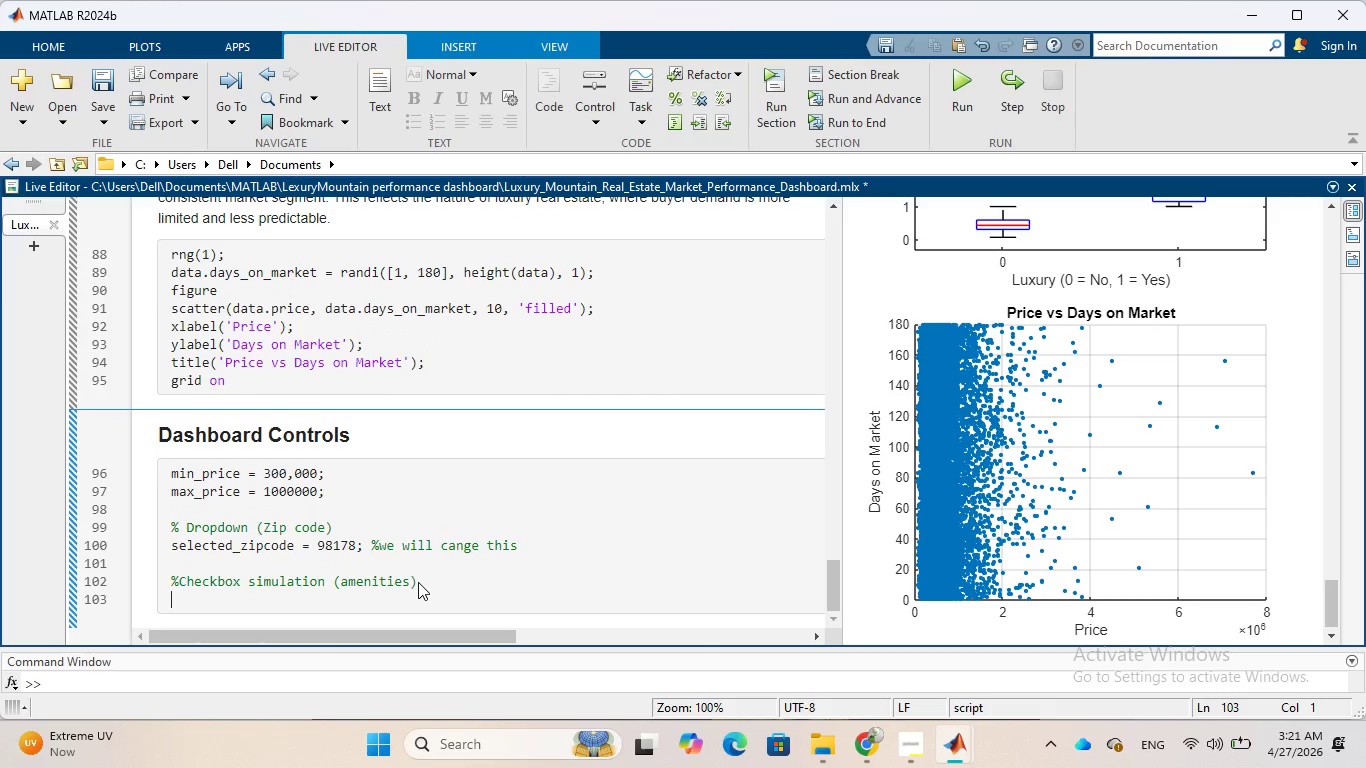 
wait(5.52)
 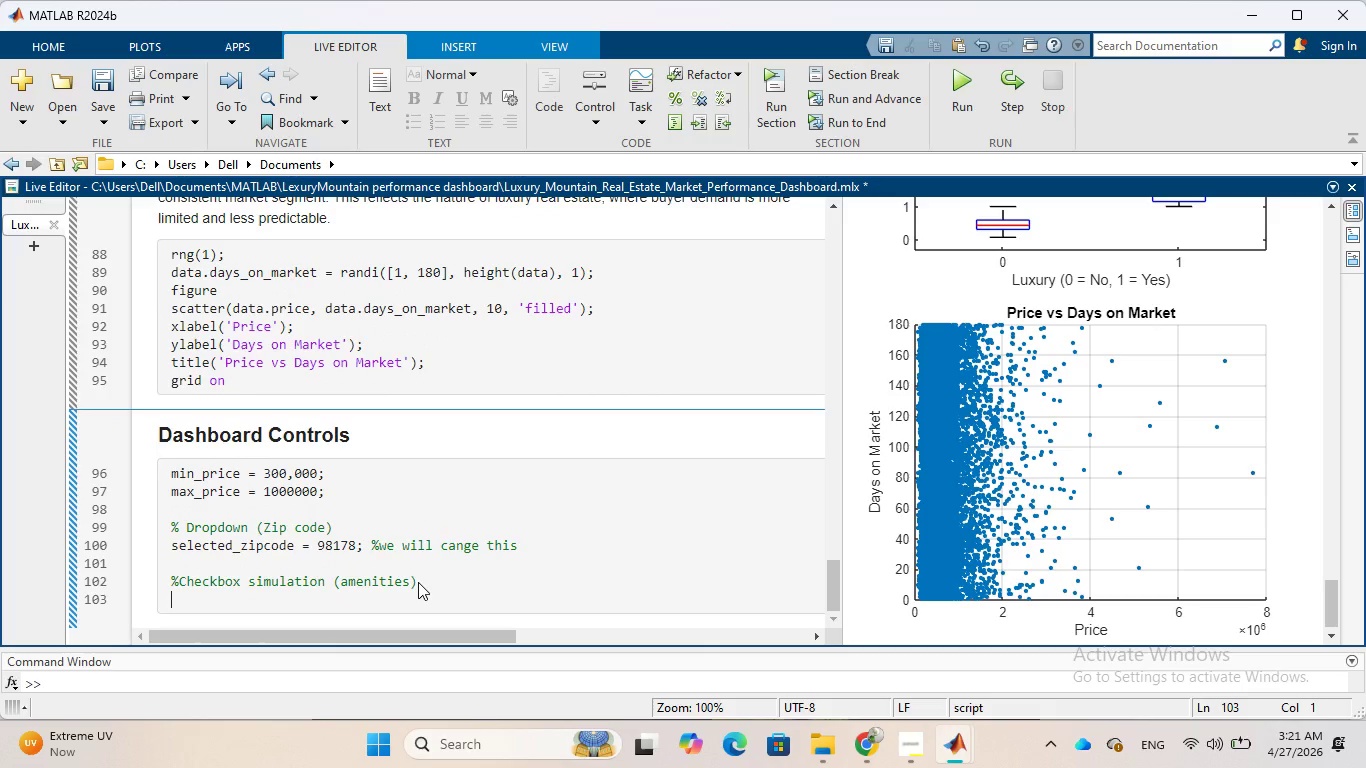 
type(use_water)
 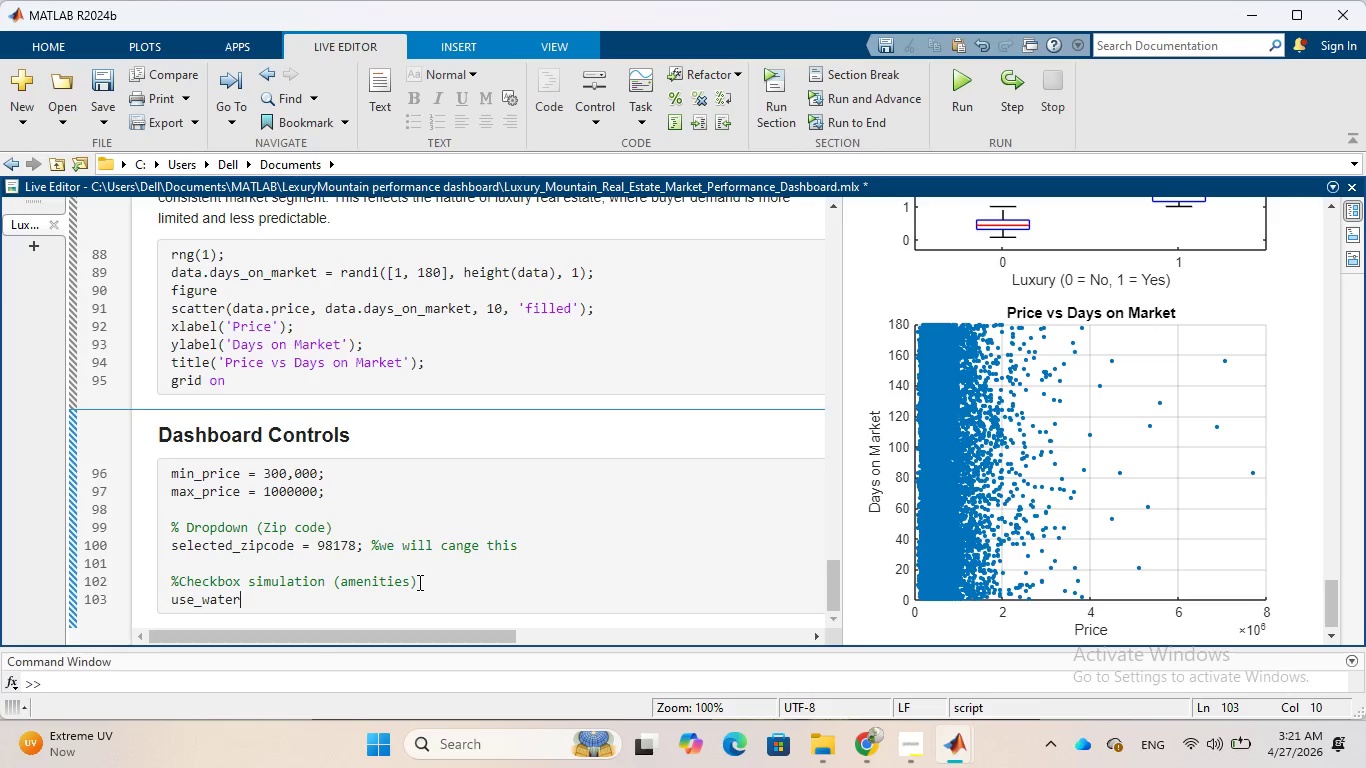 
type(front = 0)
 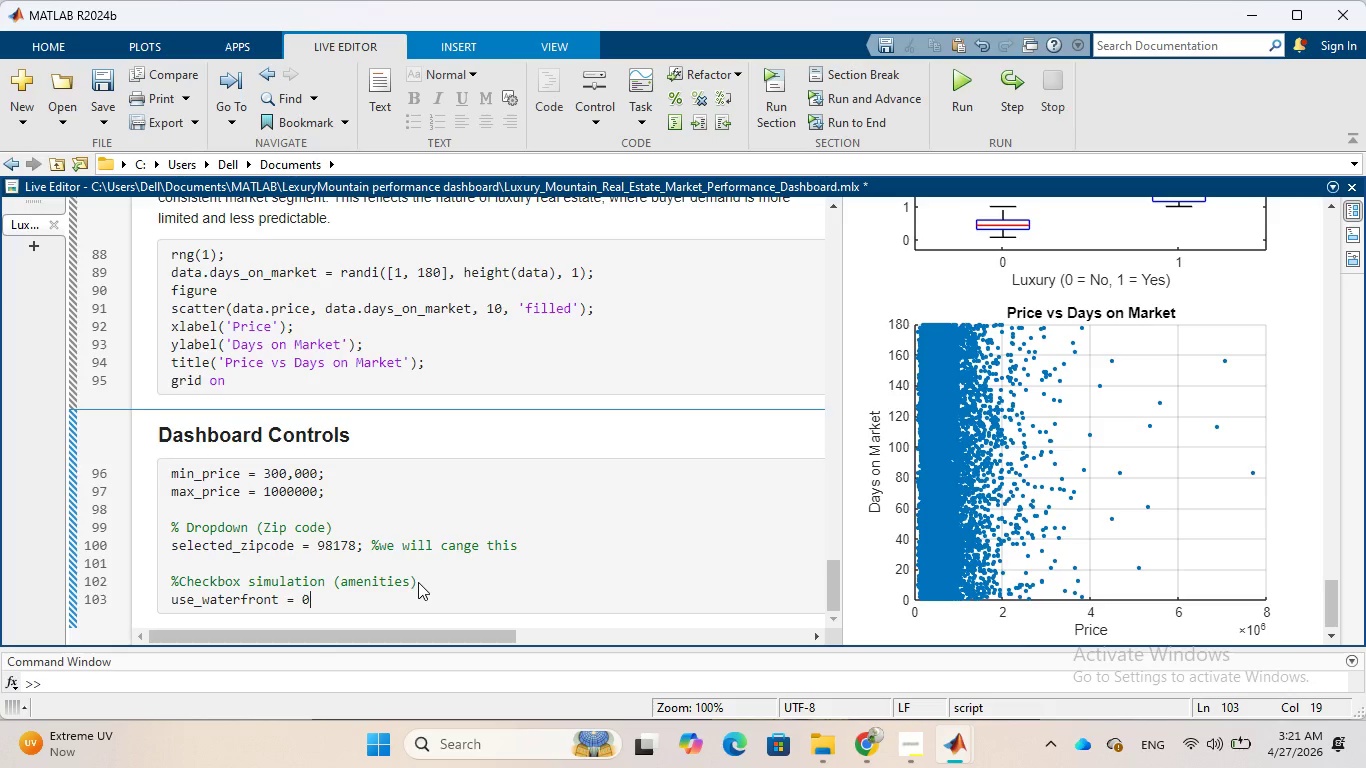 
wait(5.45)
 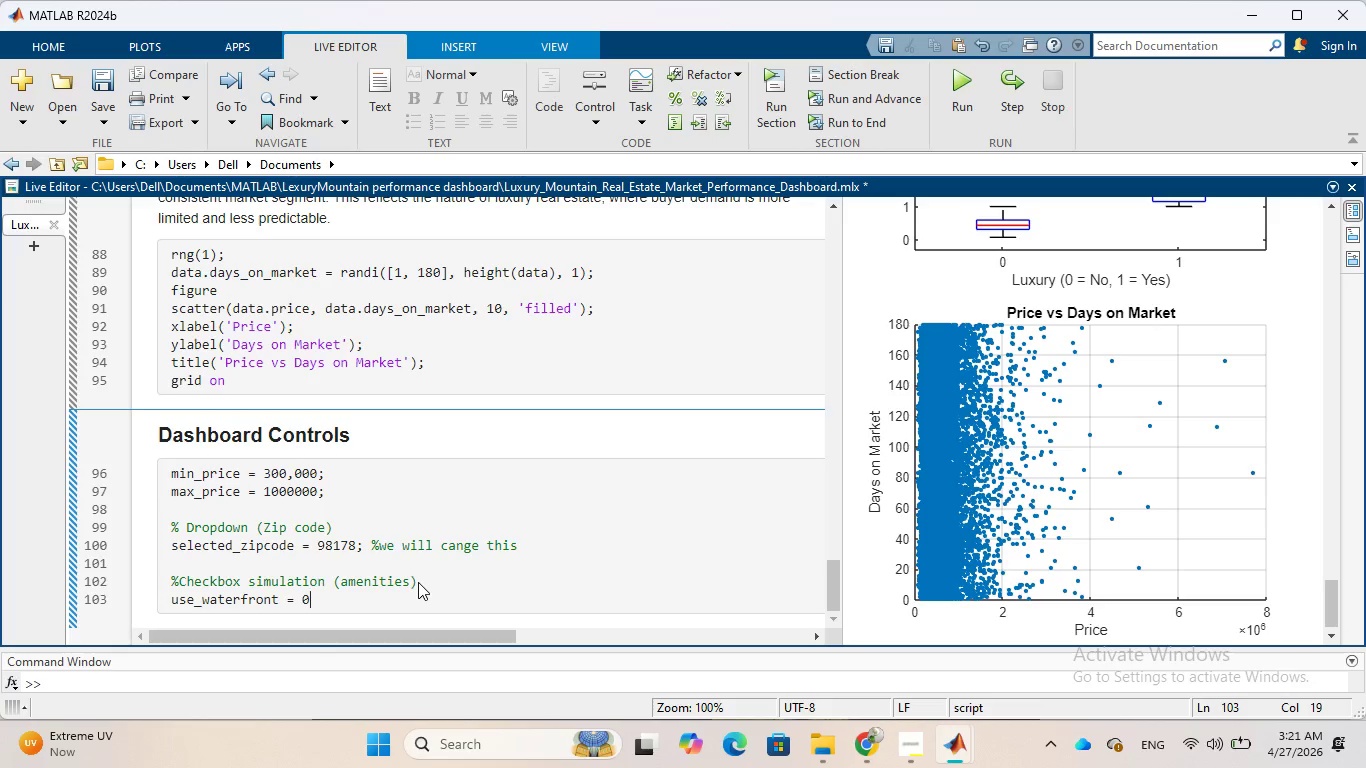 
key(Semicolon)
 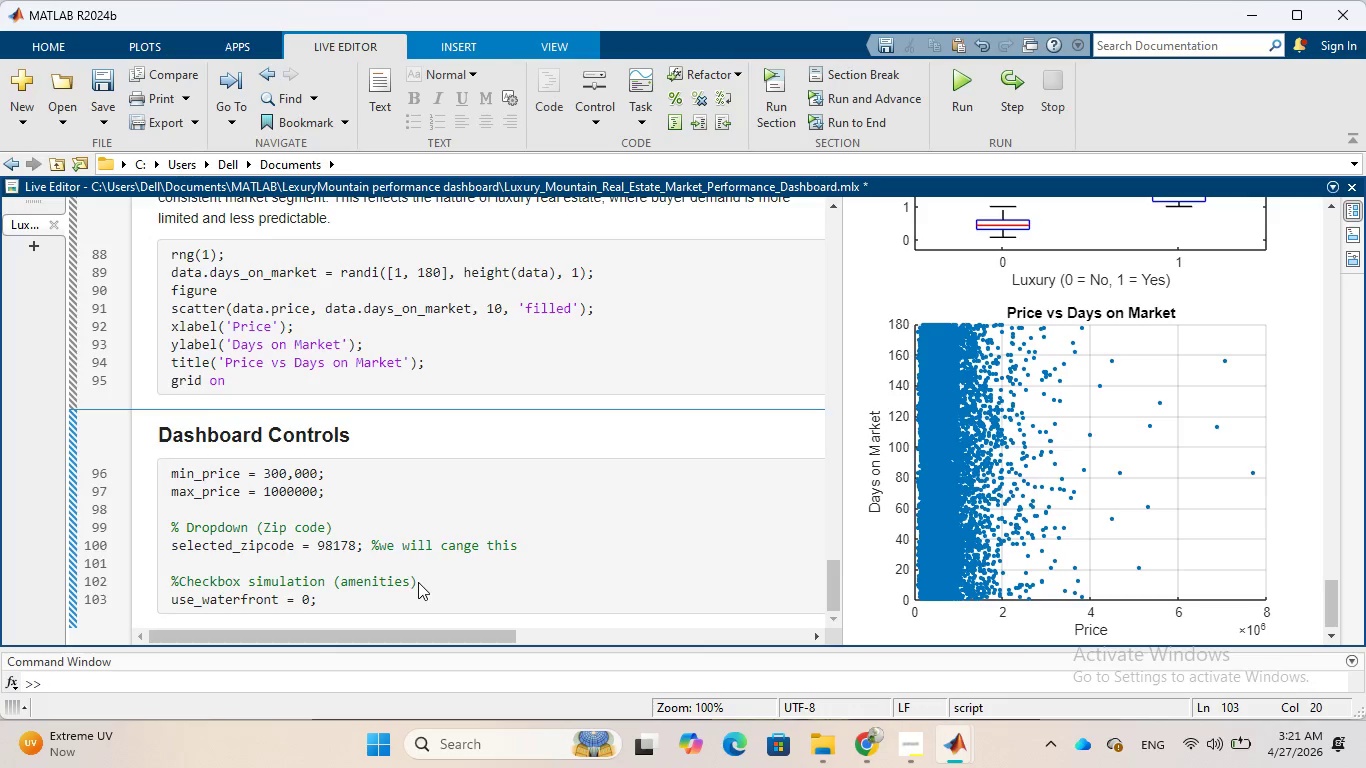 
wait(13.06)
 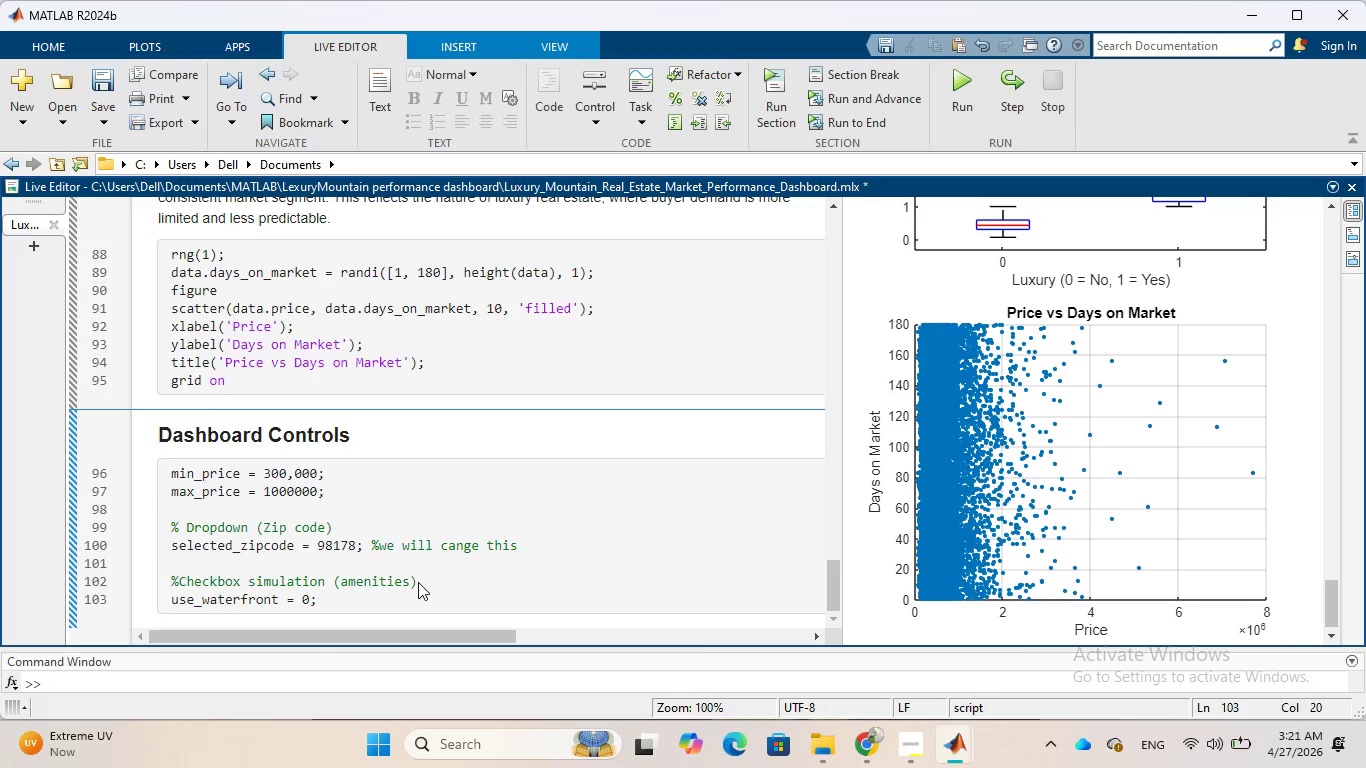 
type( 1 = yes, 0 = No)
 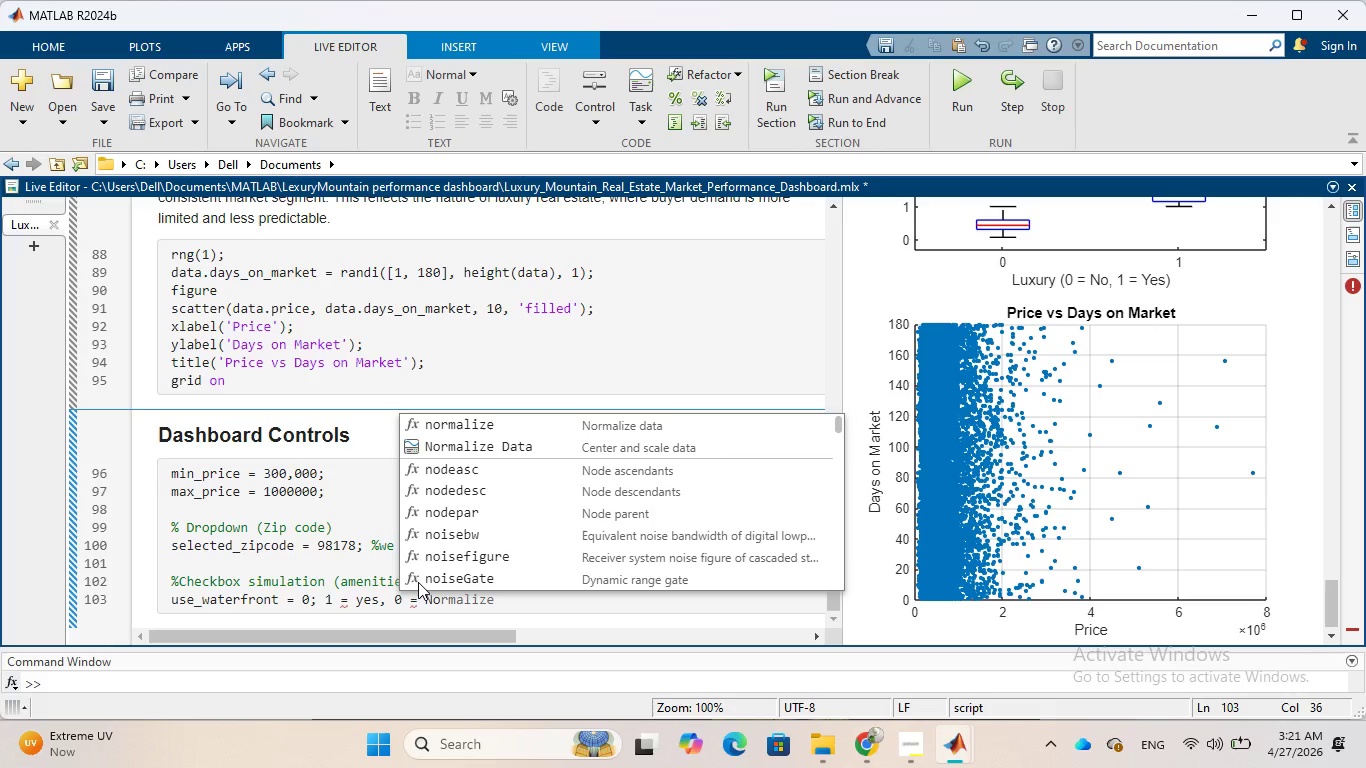 
key(ArrowLeft)
 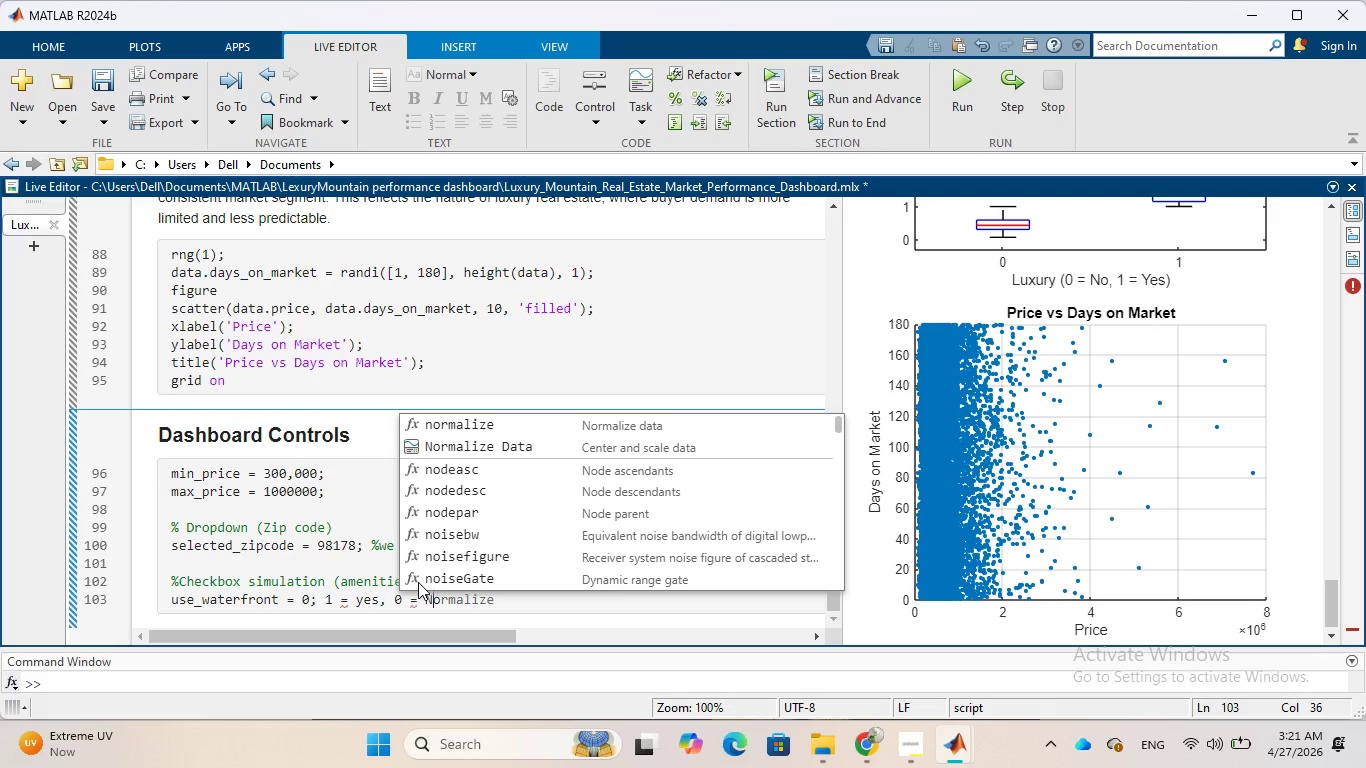 
key(ArrowLeft)
 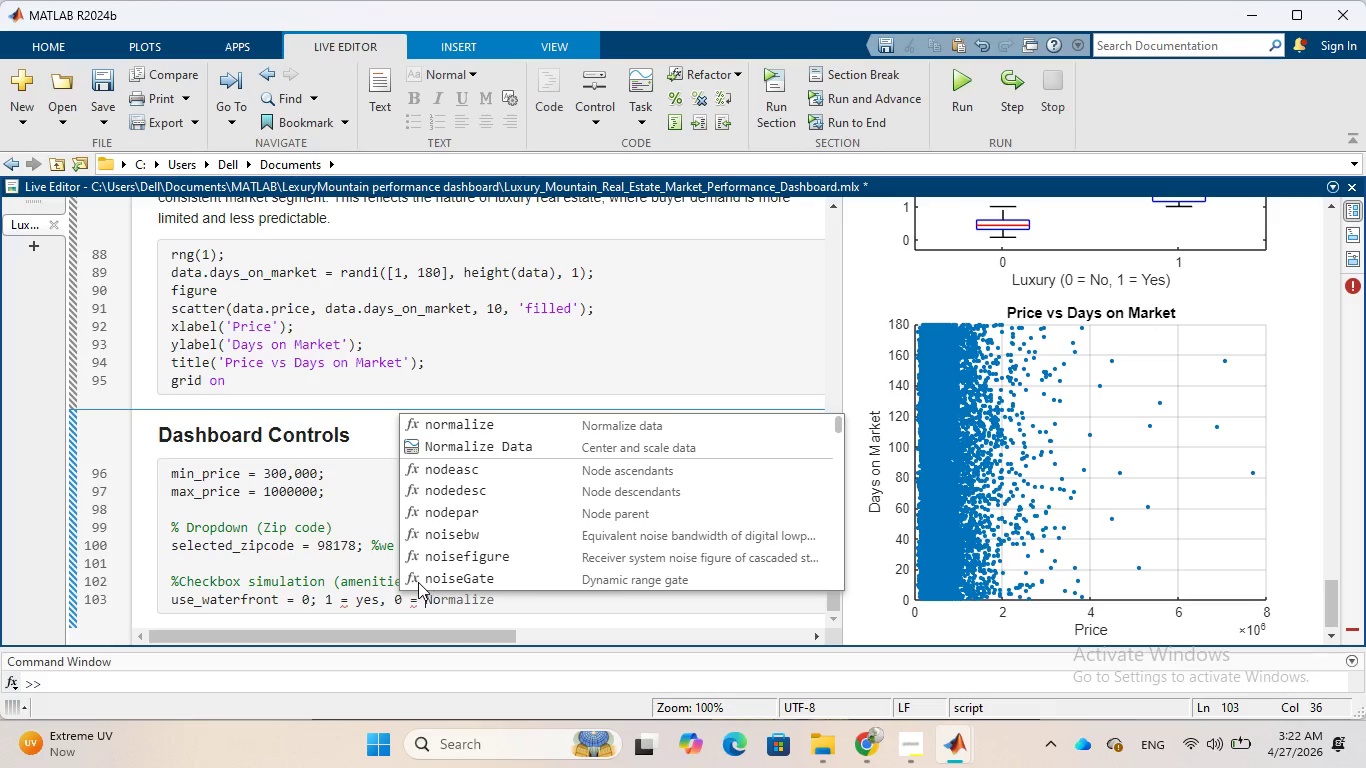 
key(ArrowLeft)
 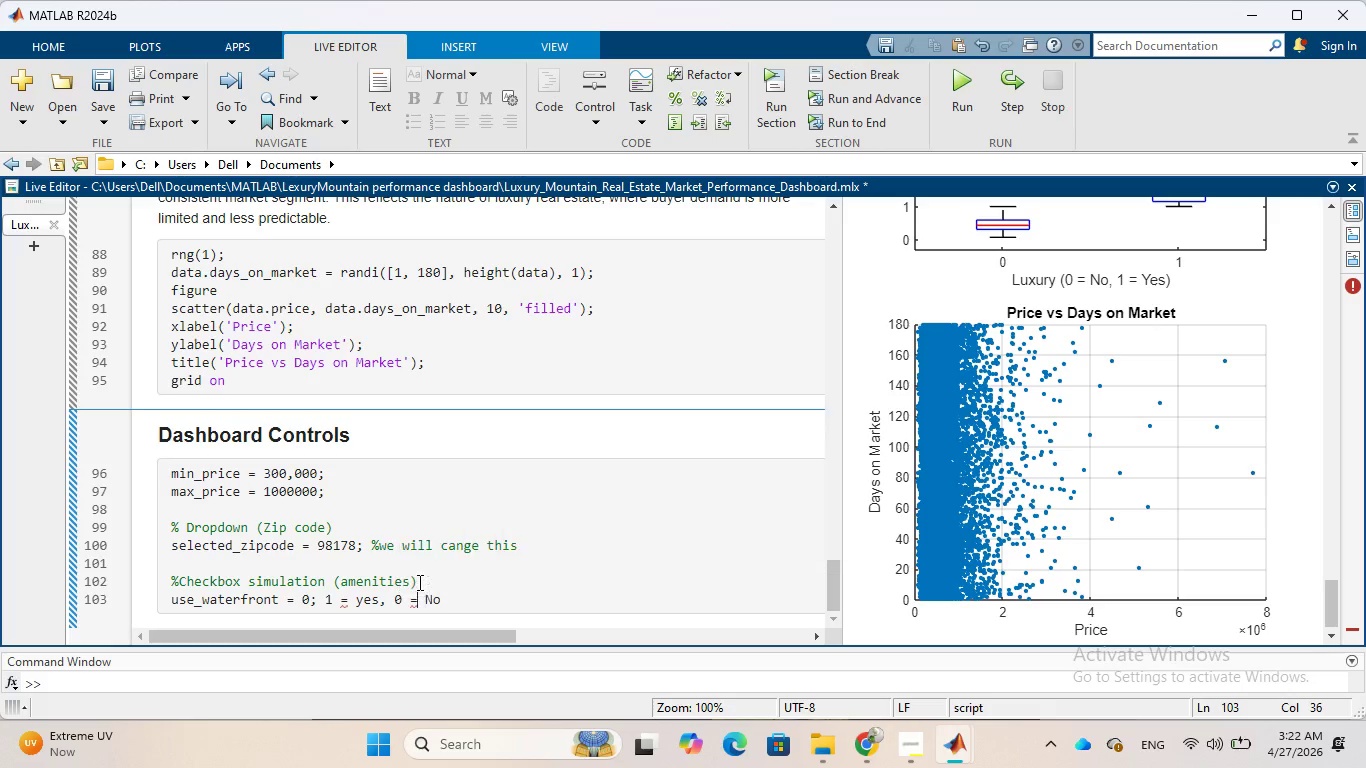 
key(ArrowLeft)
 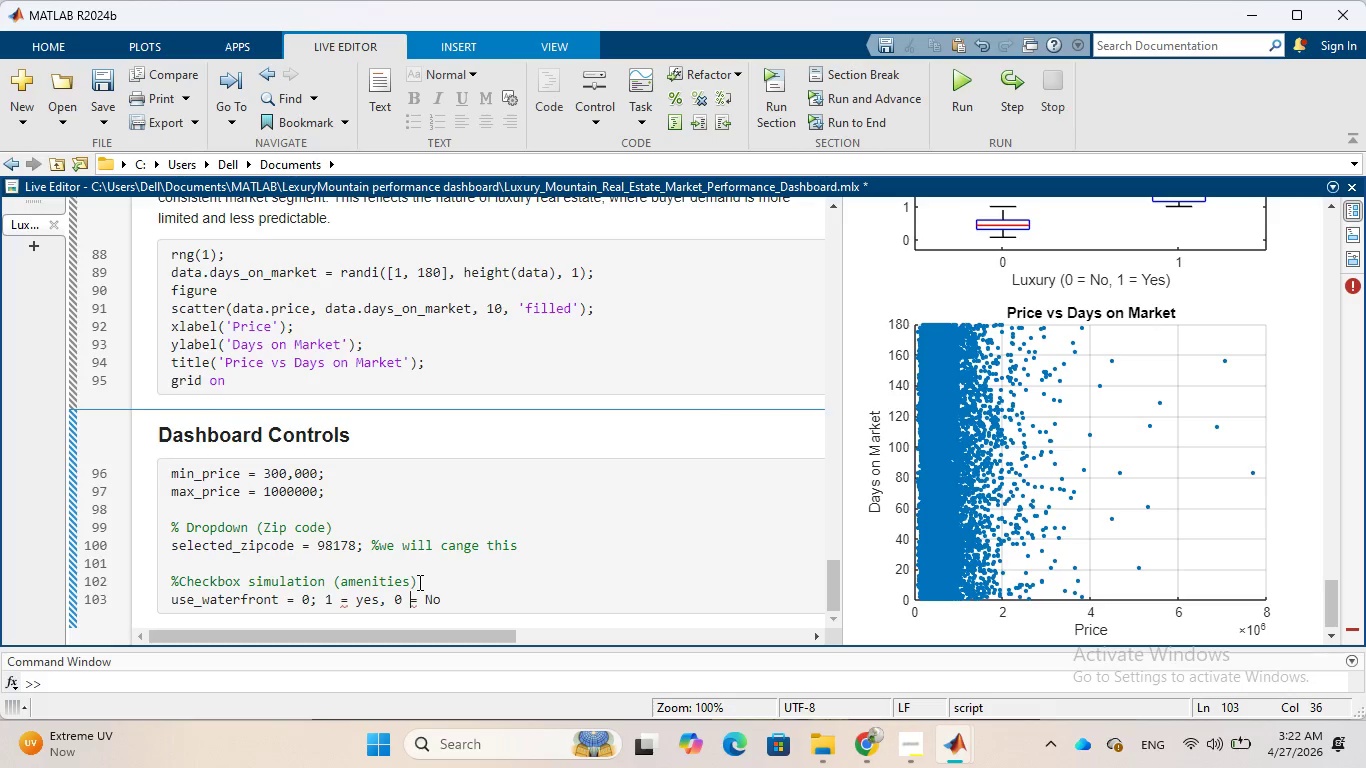 
key(ArrowLeft)
 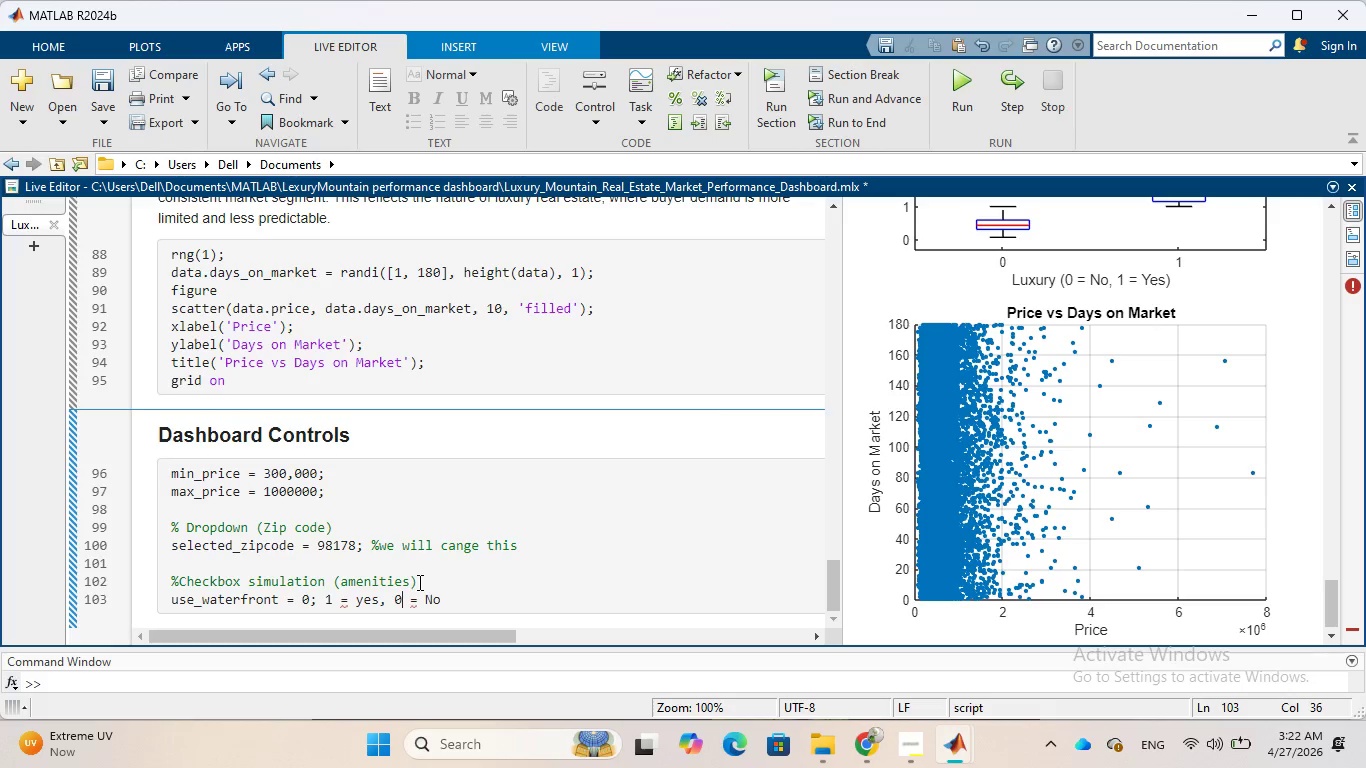 
key(ArrowLeft)
 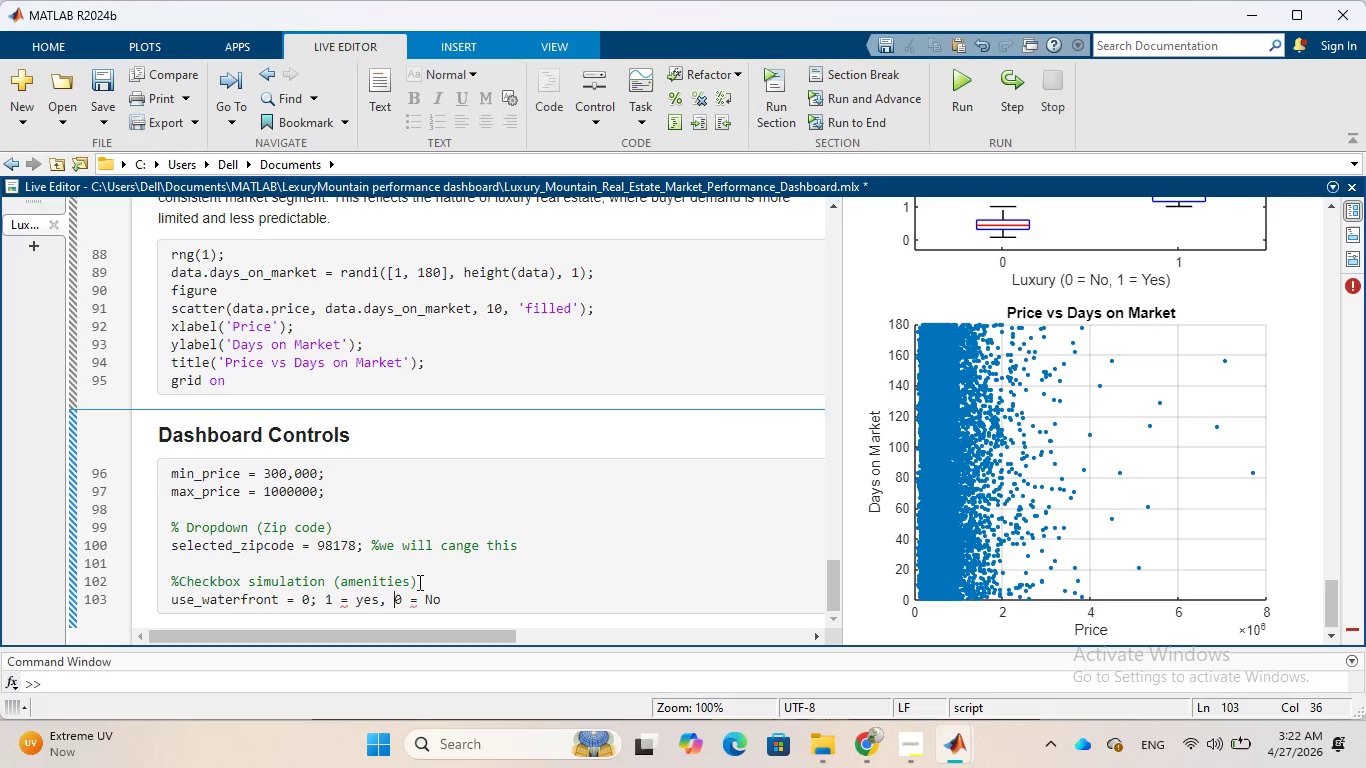 
key(ArrowLeft)
 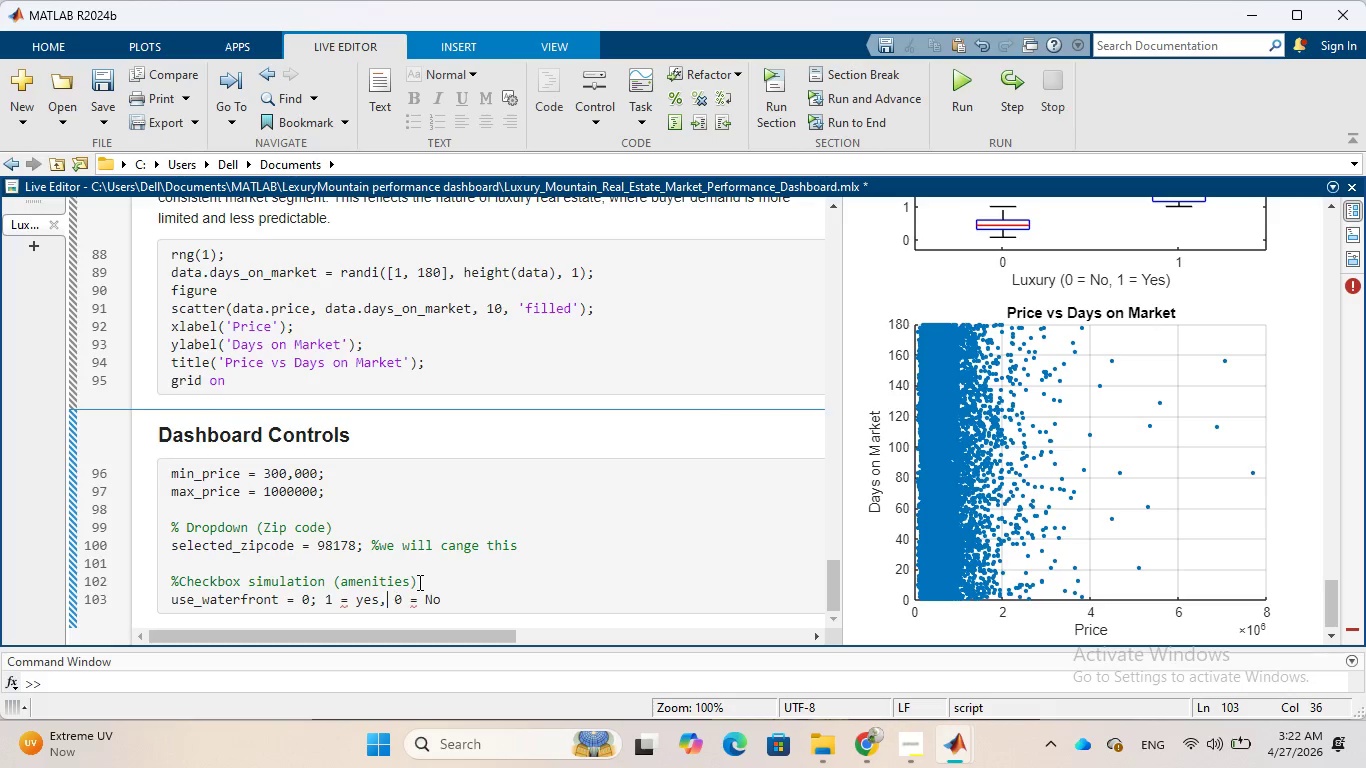 
key(ArrowLeft)
 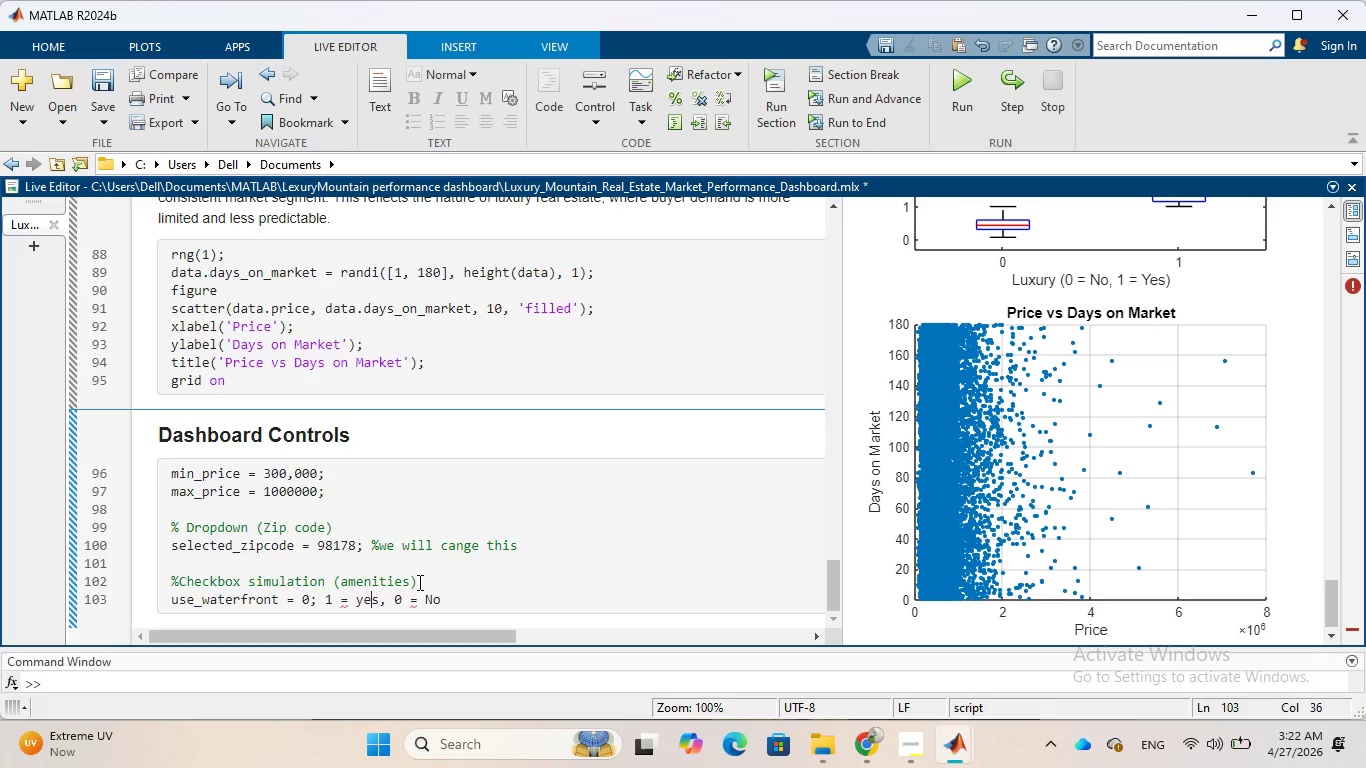 
key(ArrowLeft)
 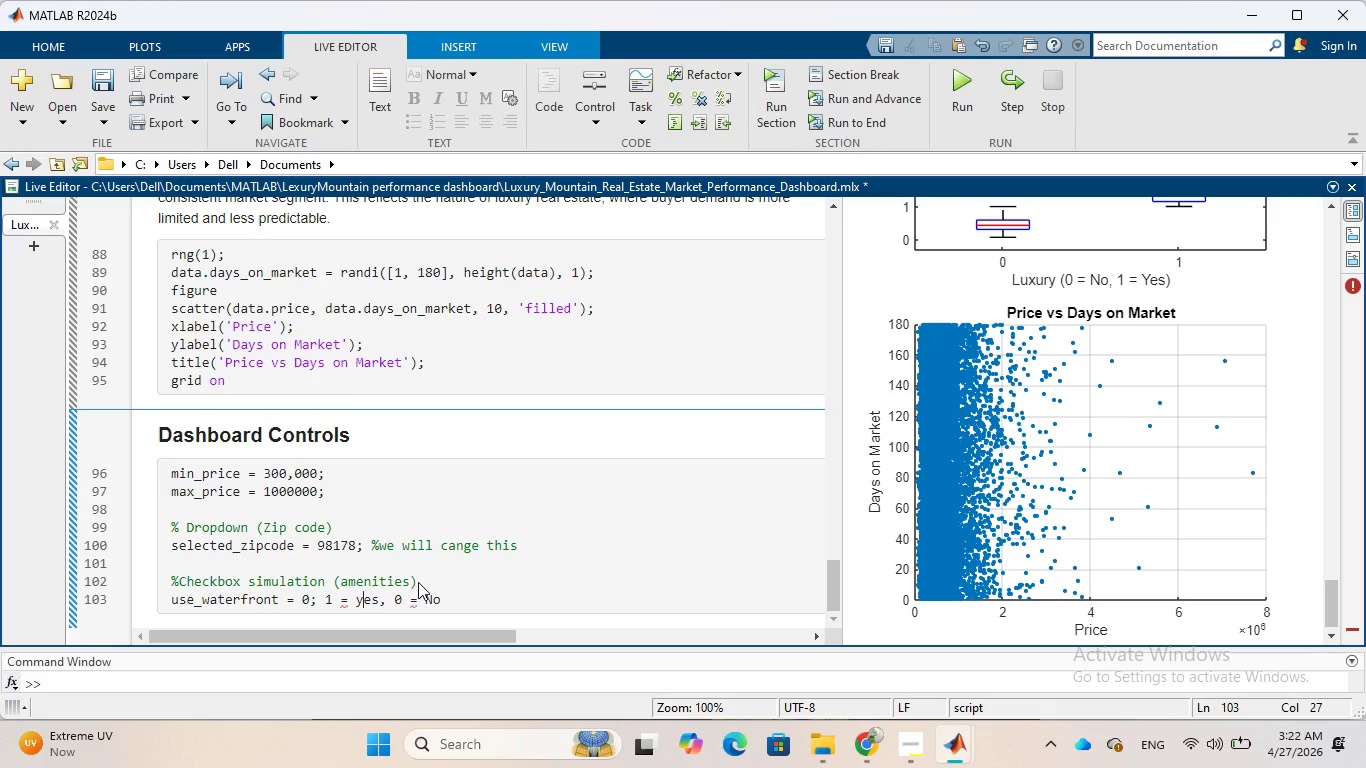 
key(ArrowLeft)
 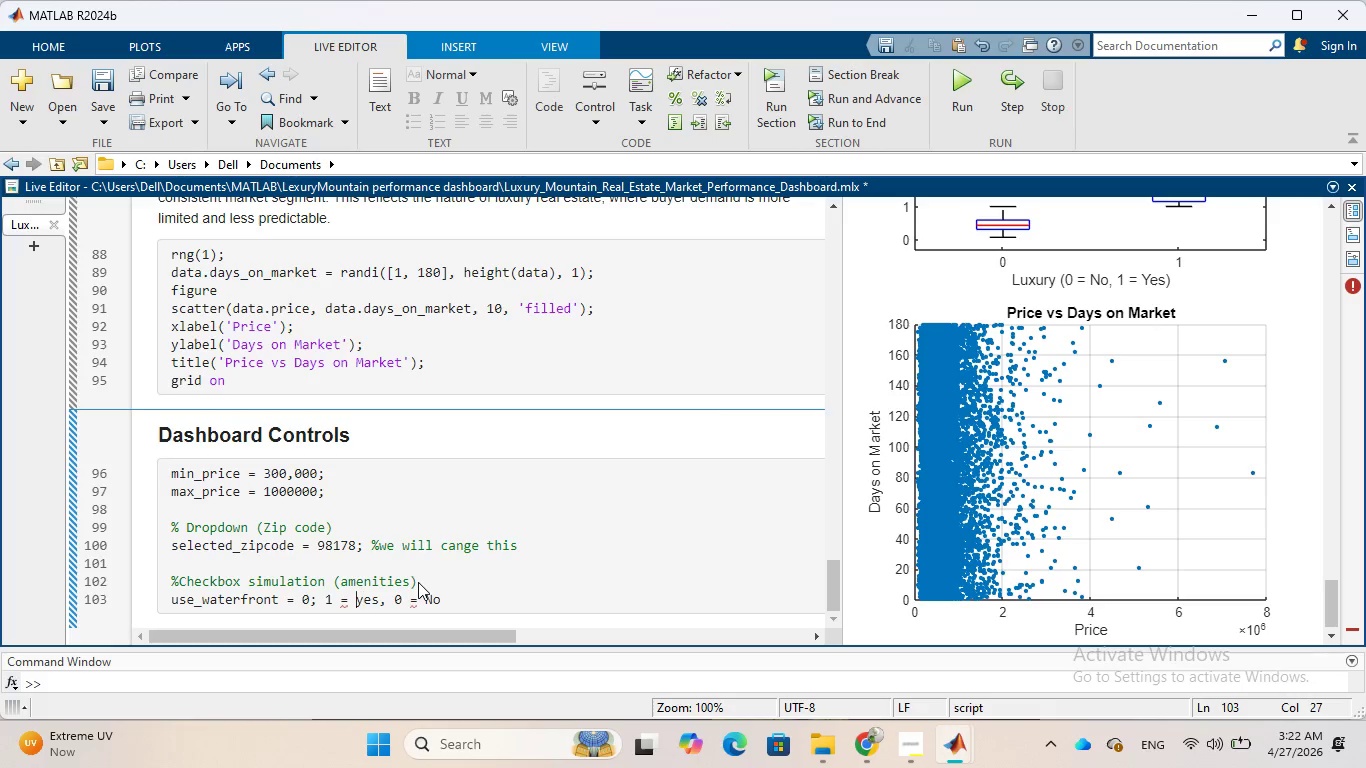 
key(ArrowLeft)
 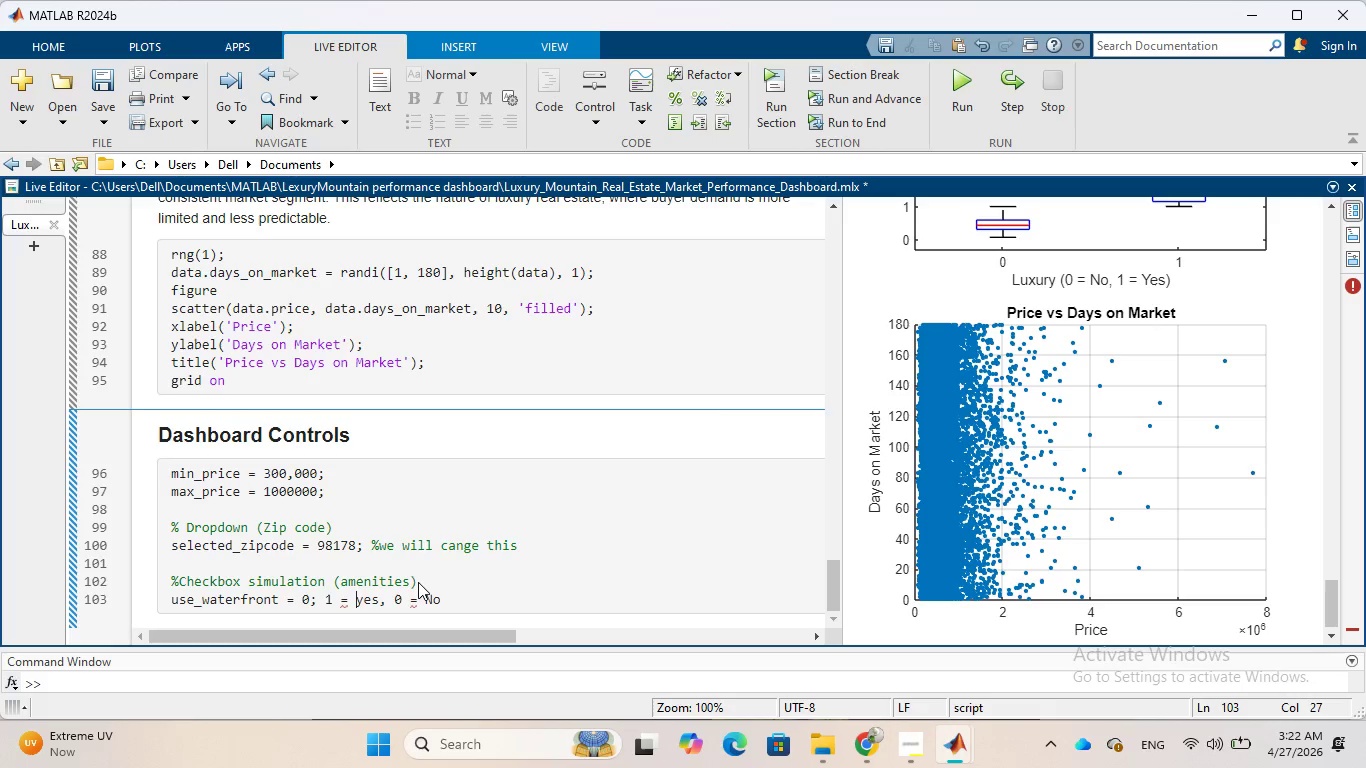 
key(ArrowLeft)
 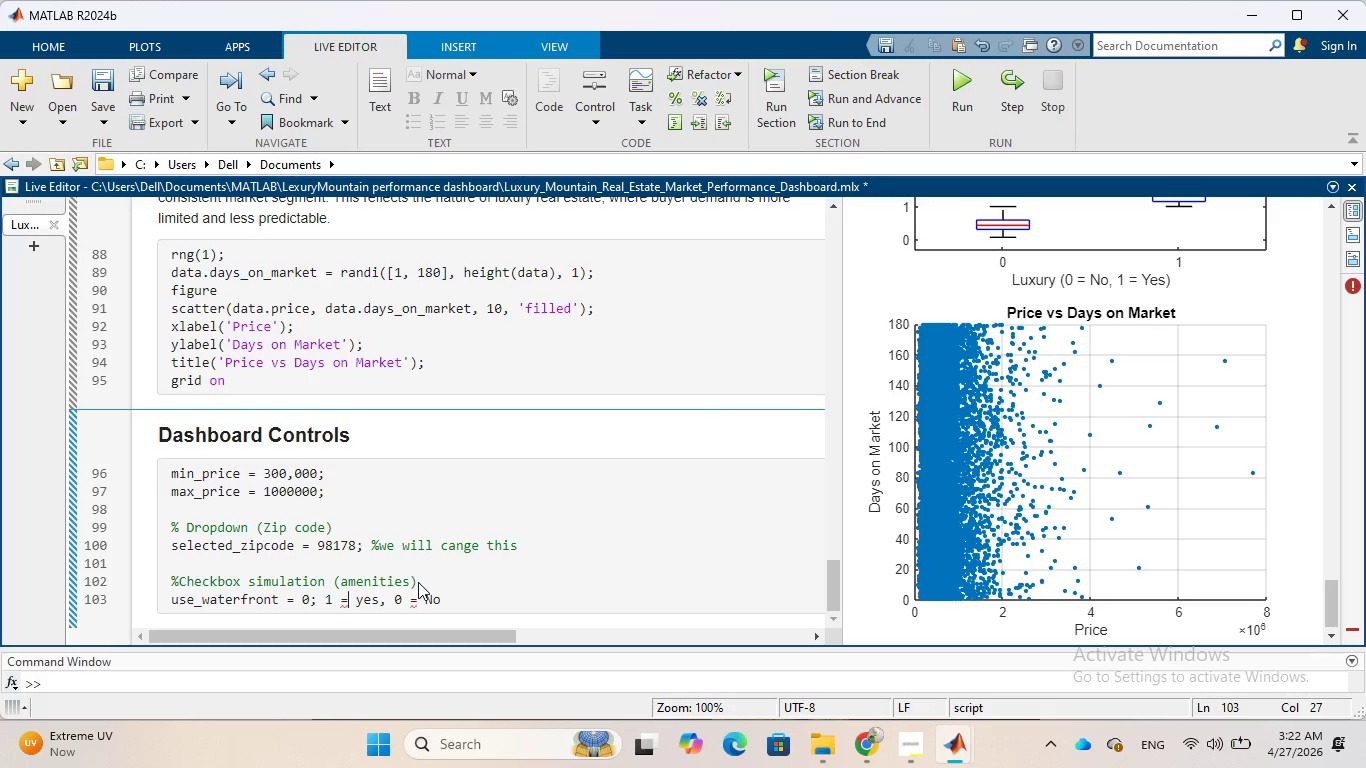 
key(ArrowLeft)
 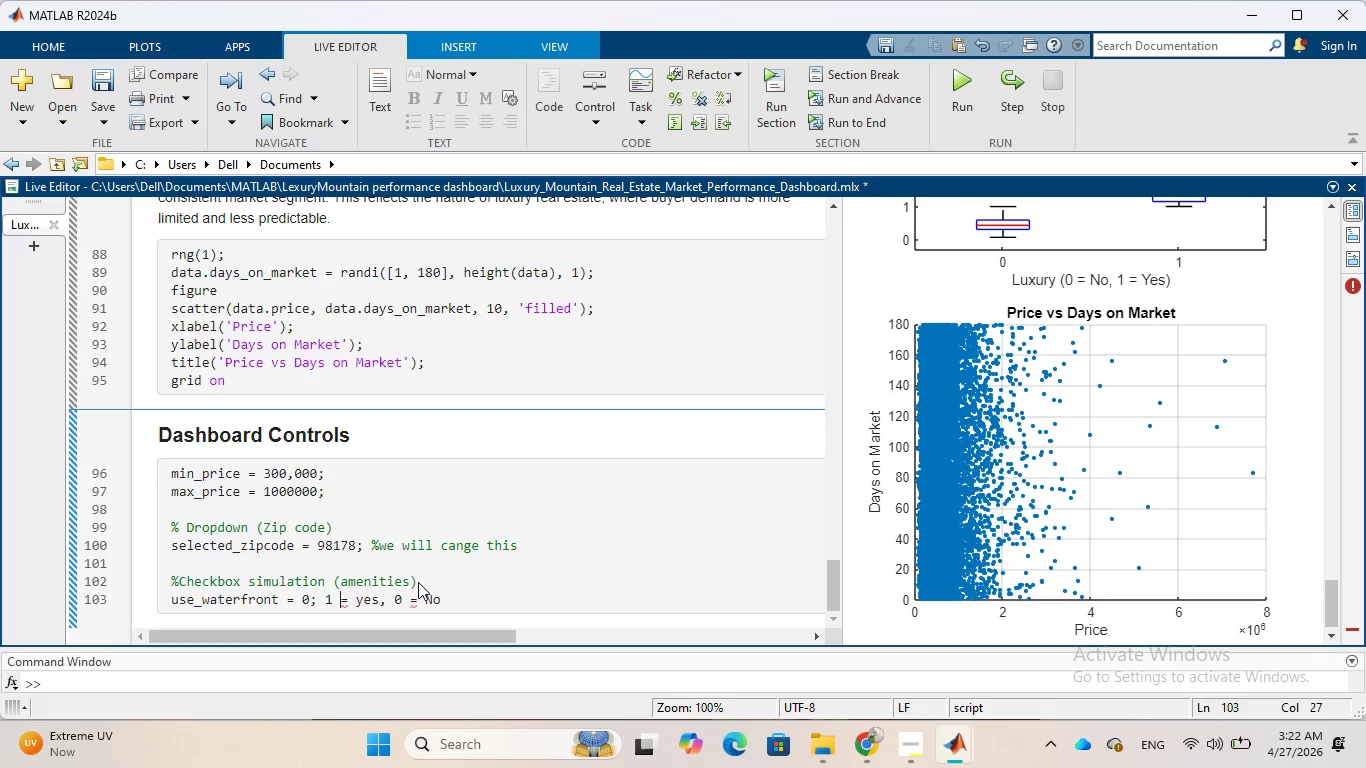 
key(ArrowLeft)
 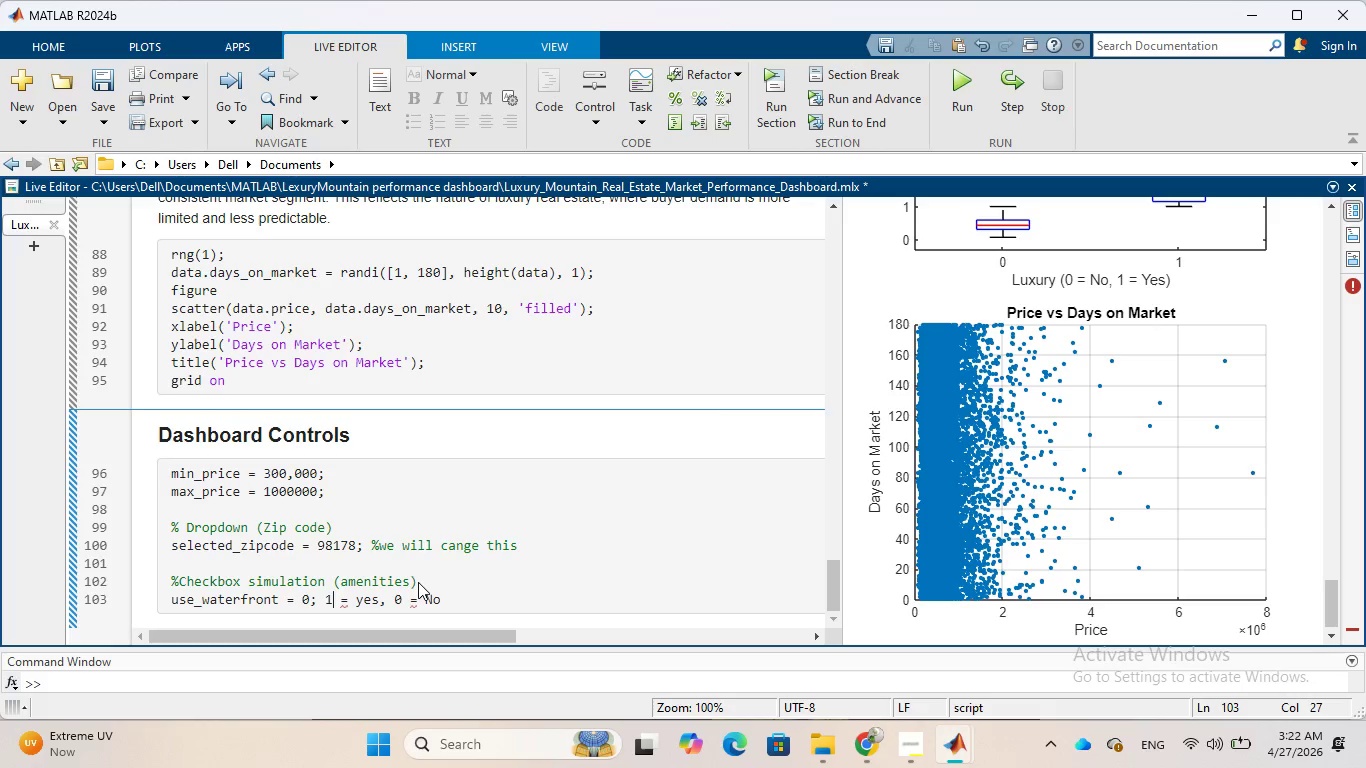 
key(ArrowLeft)
 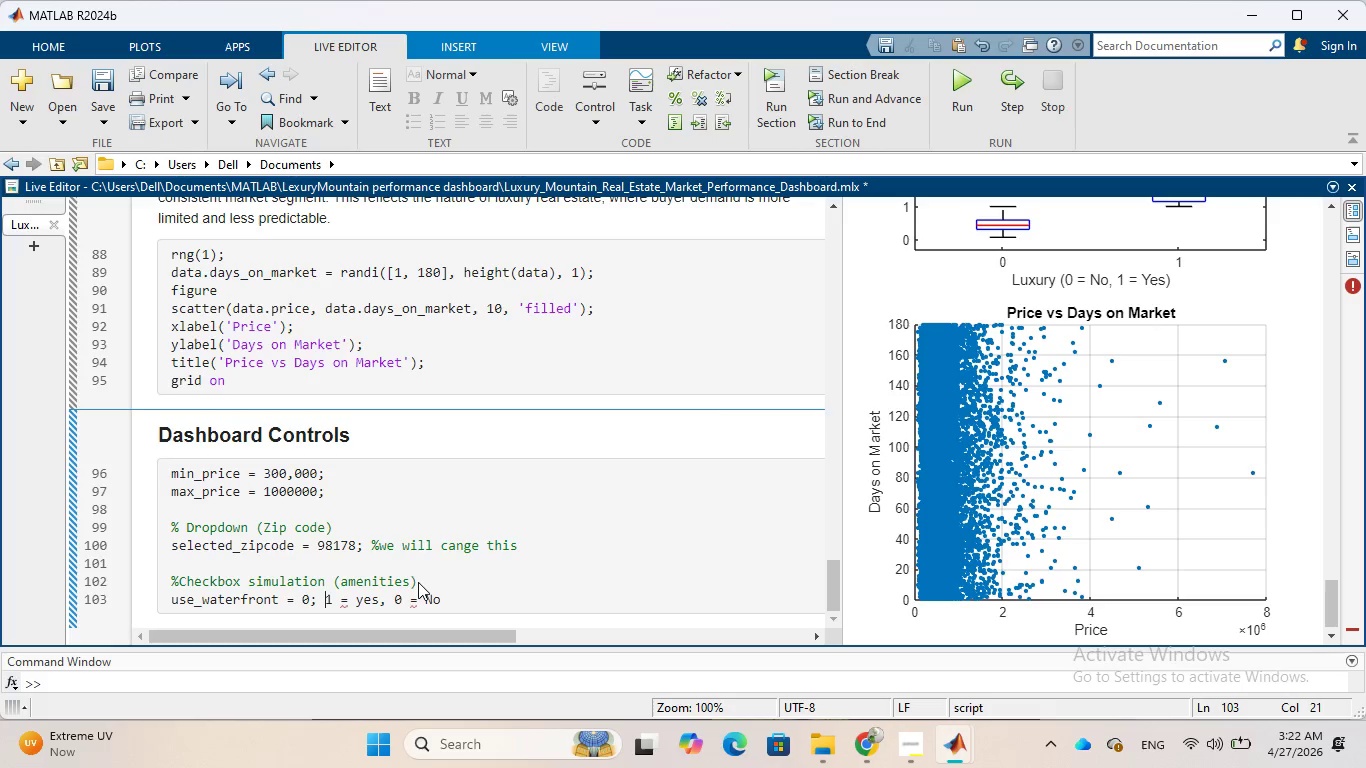 
key(Shift+5)
 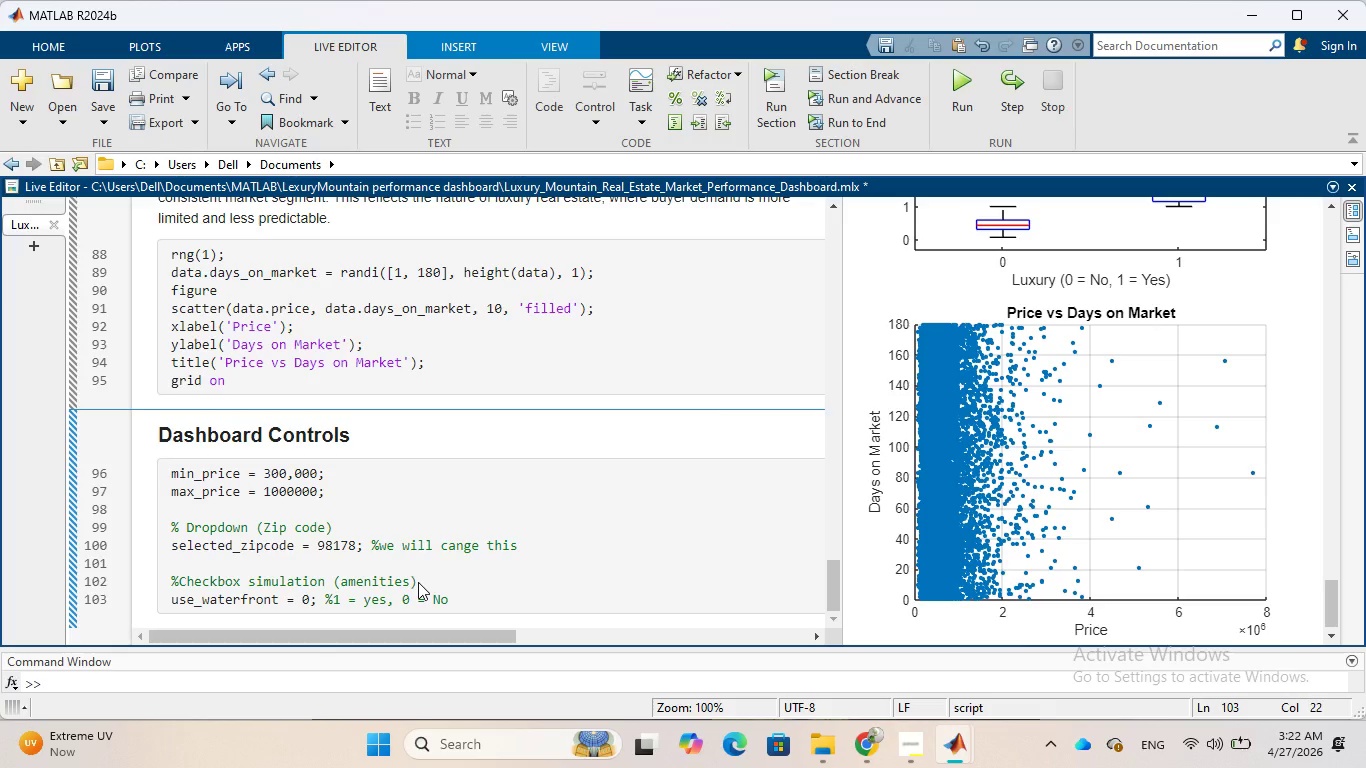 
key(Space)
 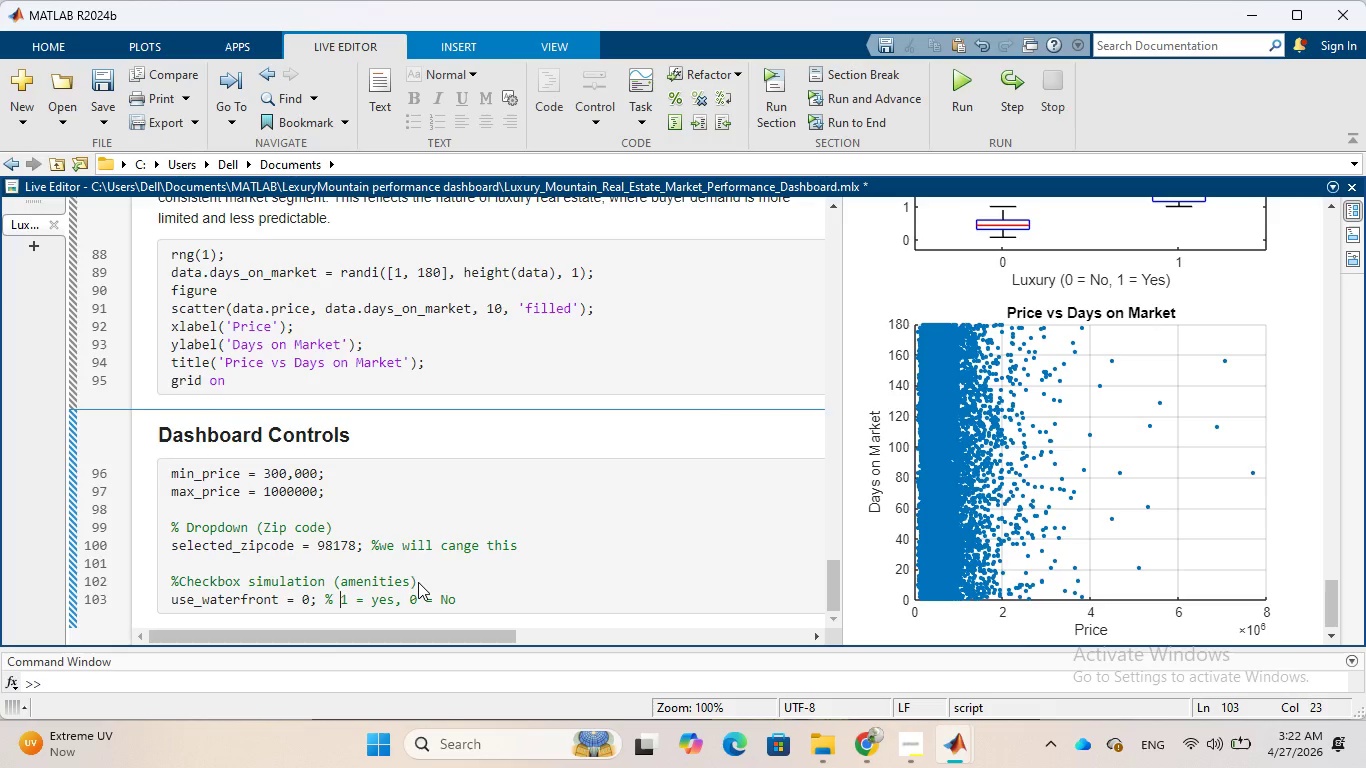 
key(ArrowRight)
 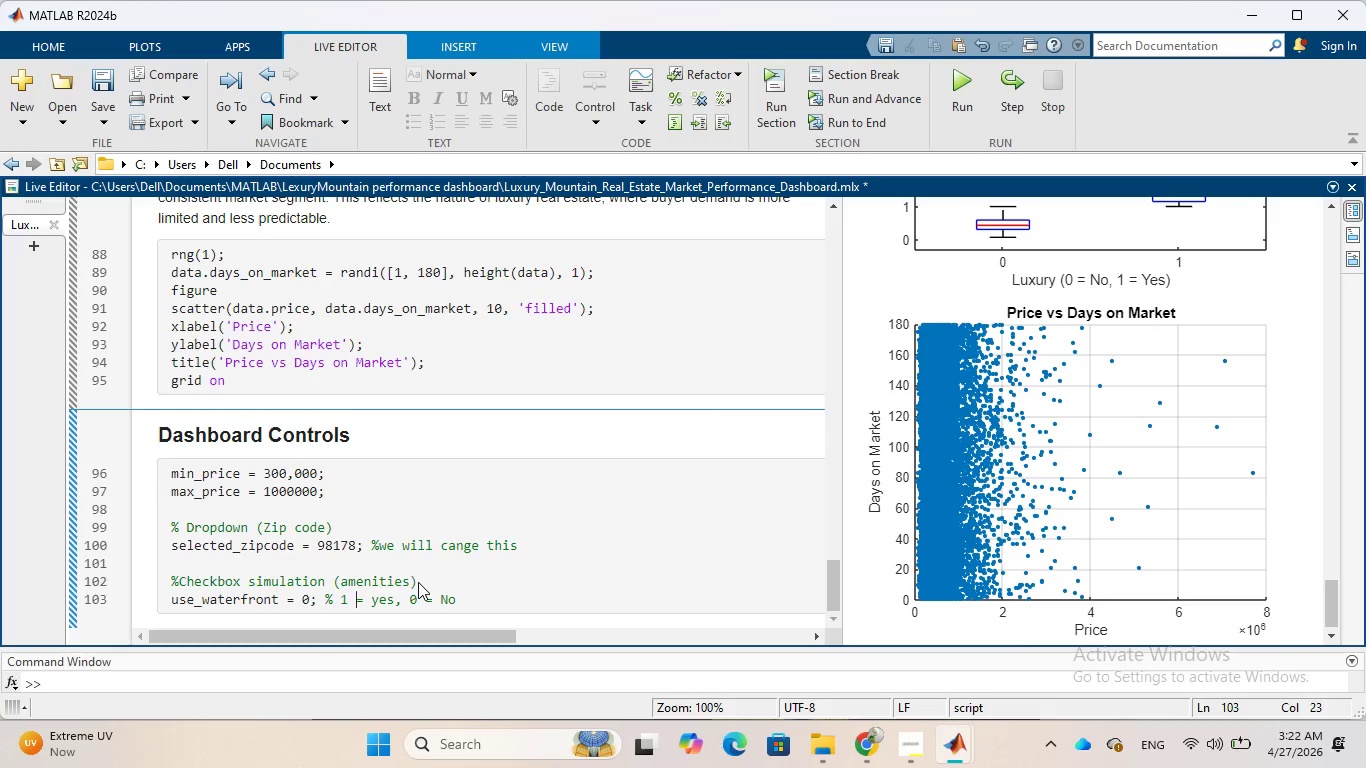 
key(ArrowRight)
 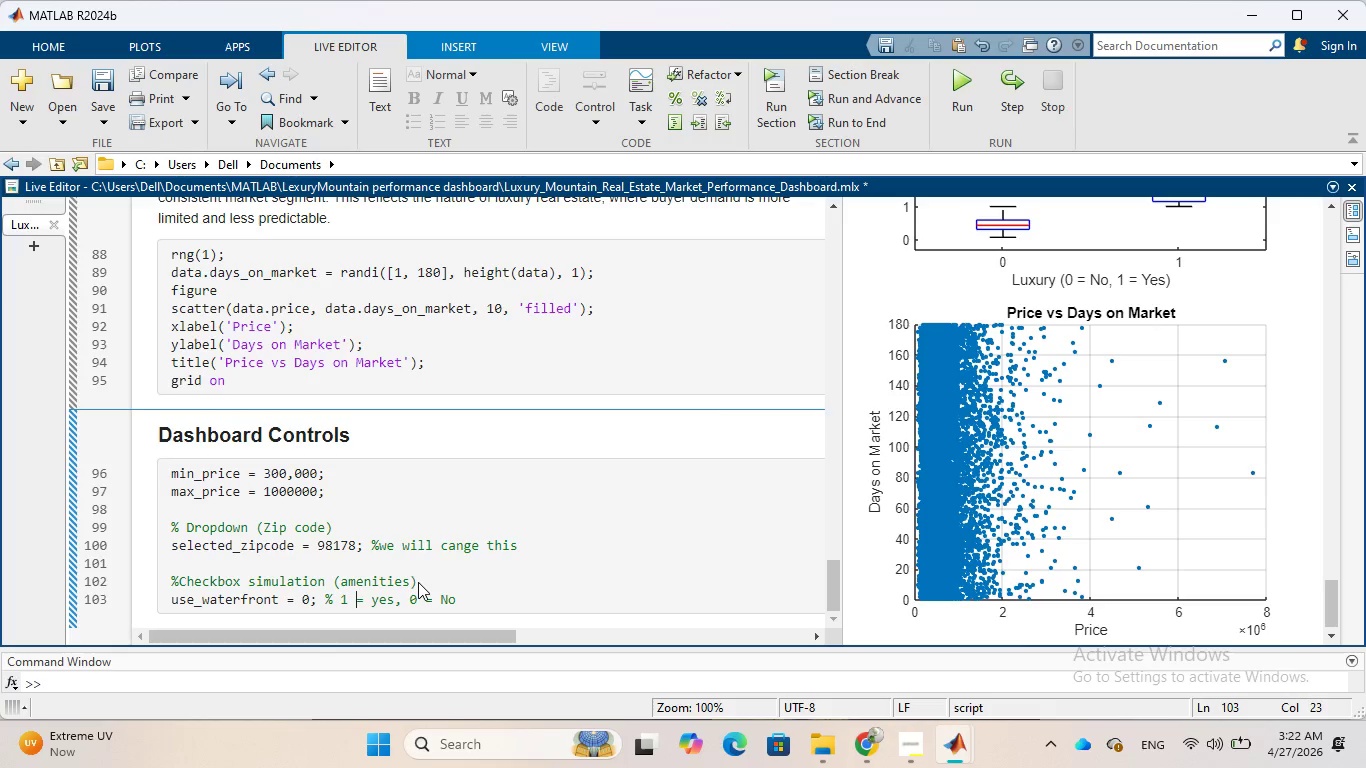 
key(ArrowRight)
 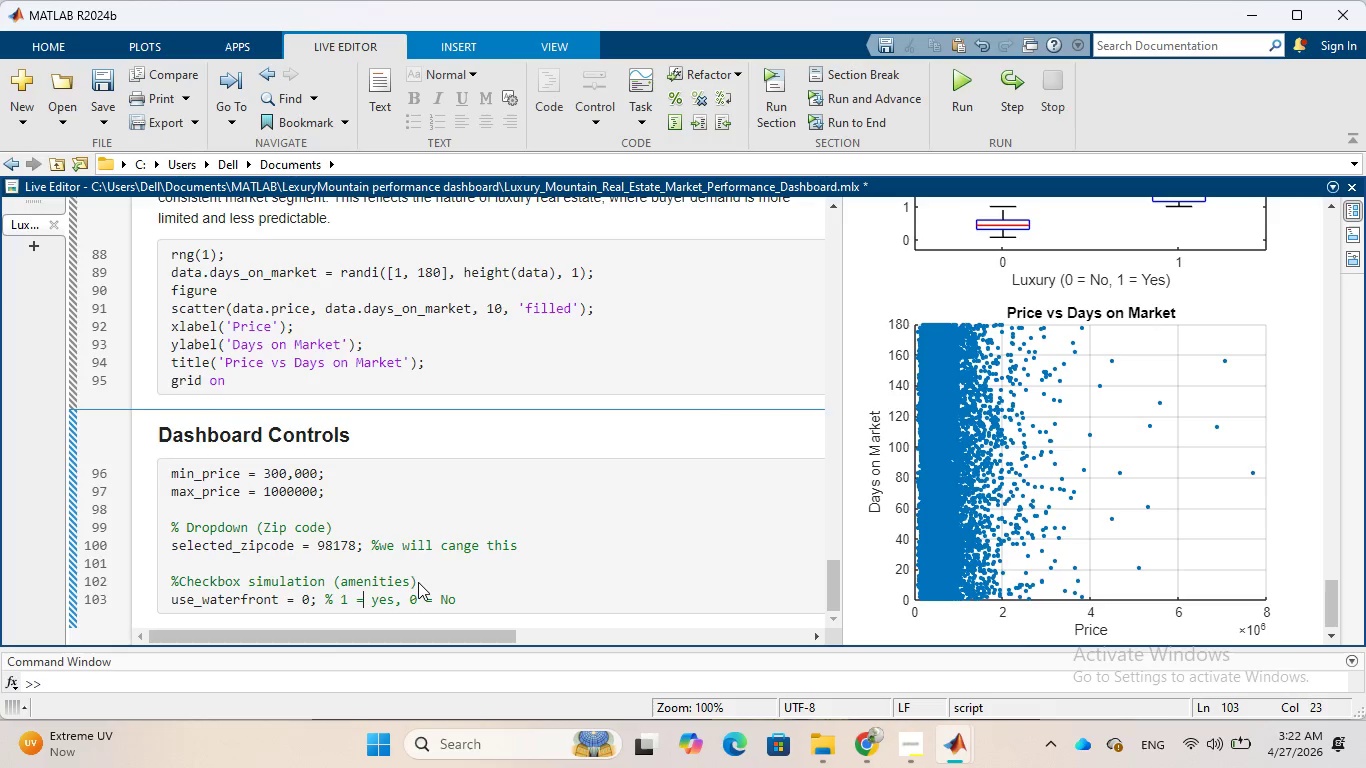 
key(ArrowRight)
 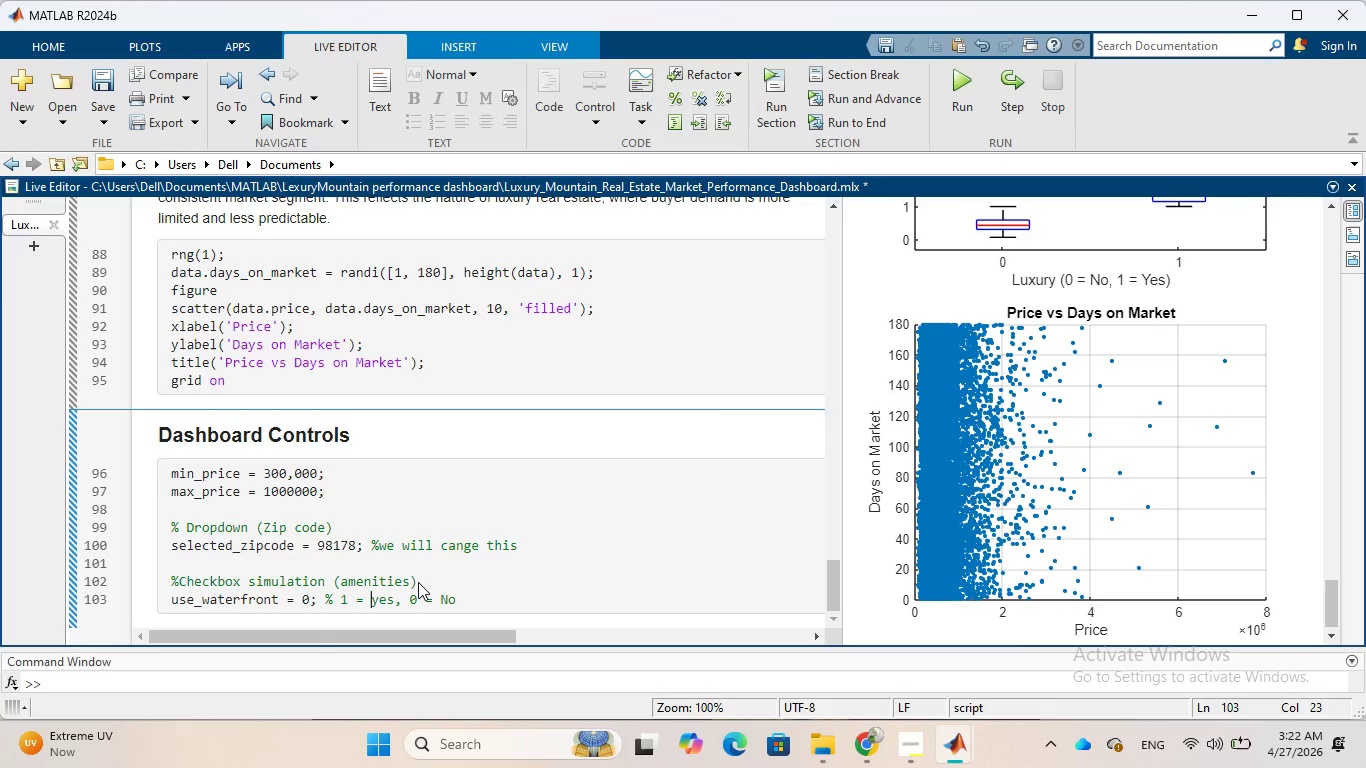 
key(ArrowRight)
 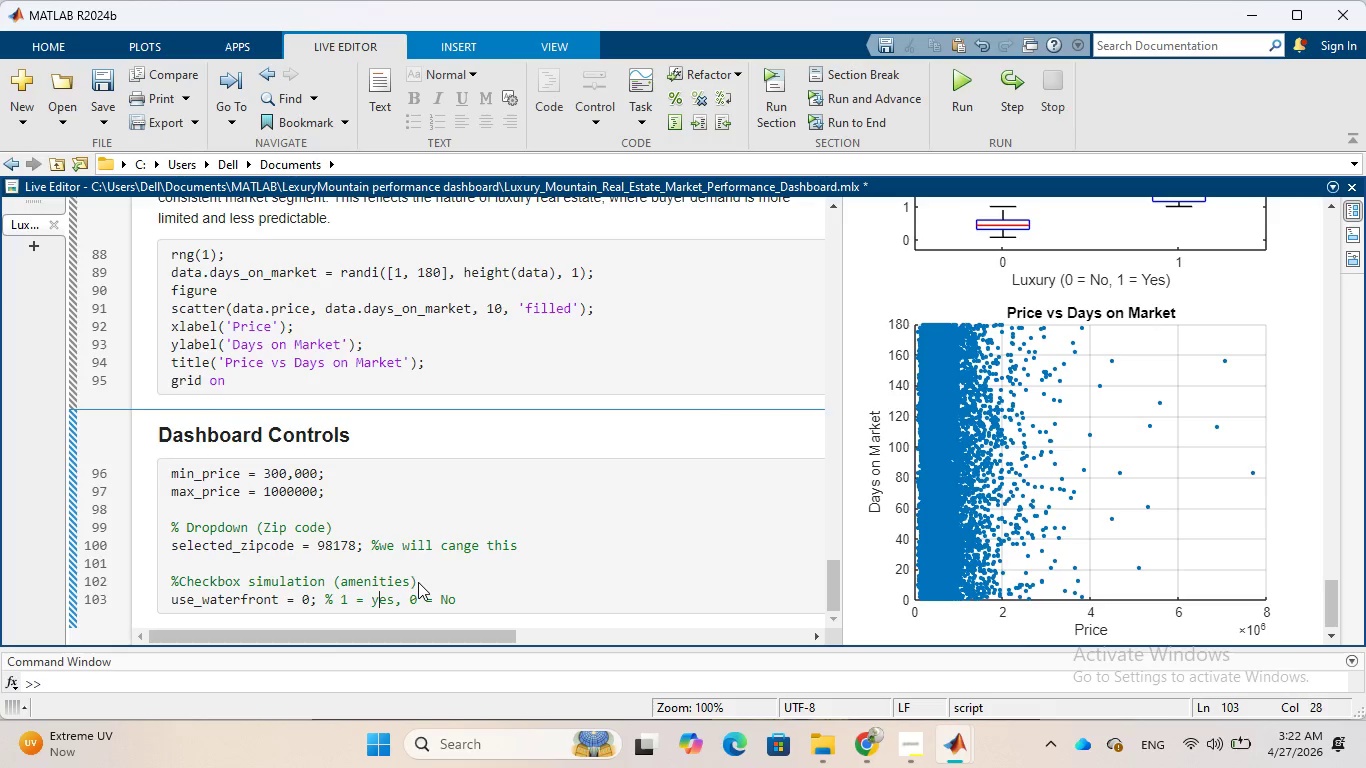 
key(ArrowRight)
 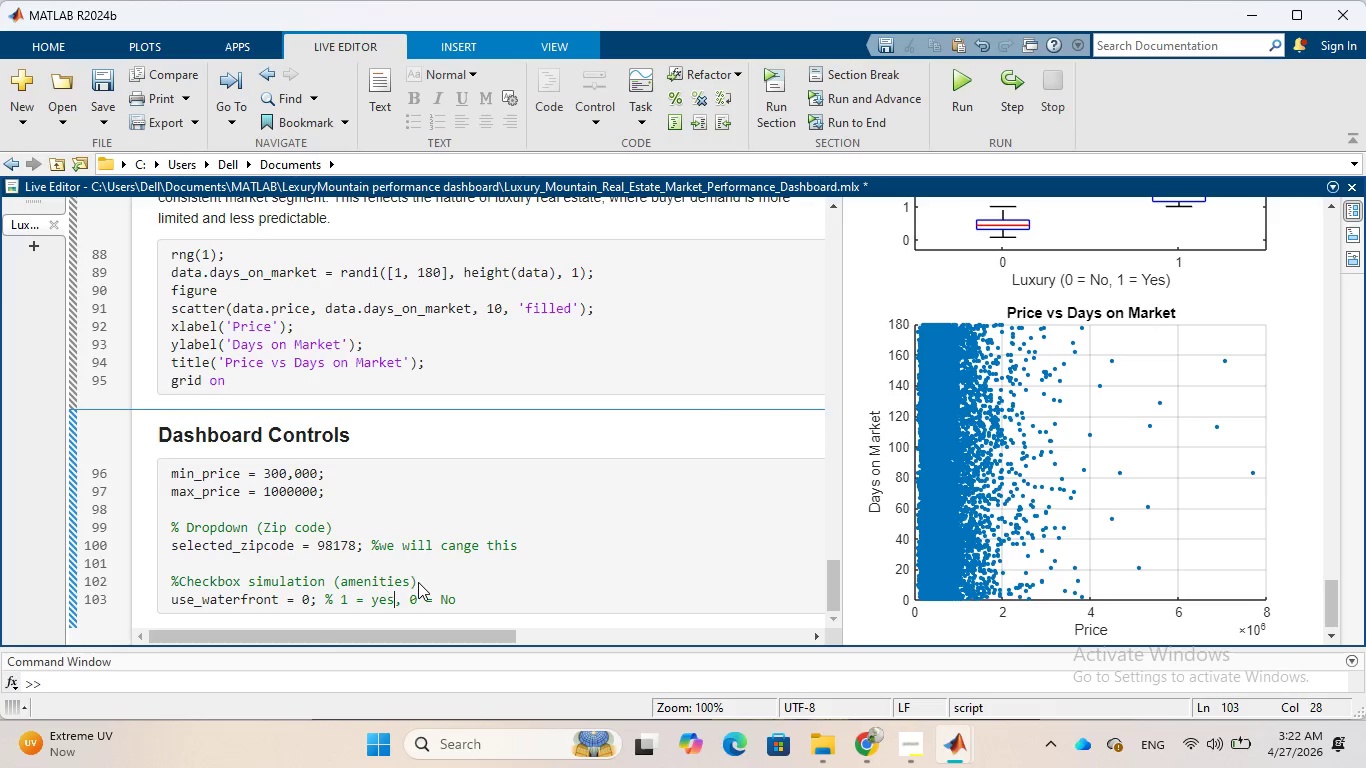 
key(ArrowRight)
 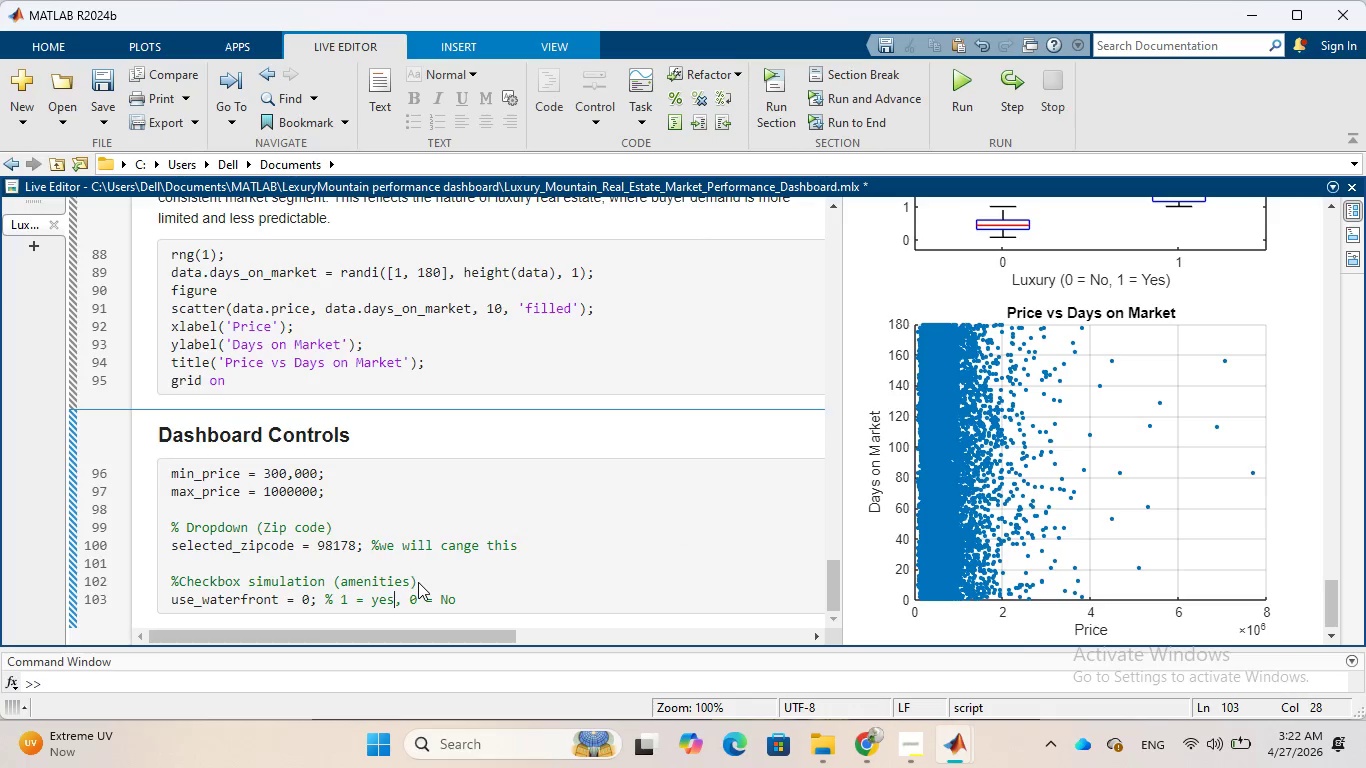 
key(ArrowRight)
 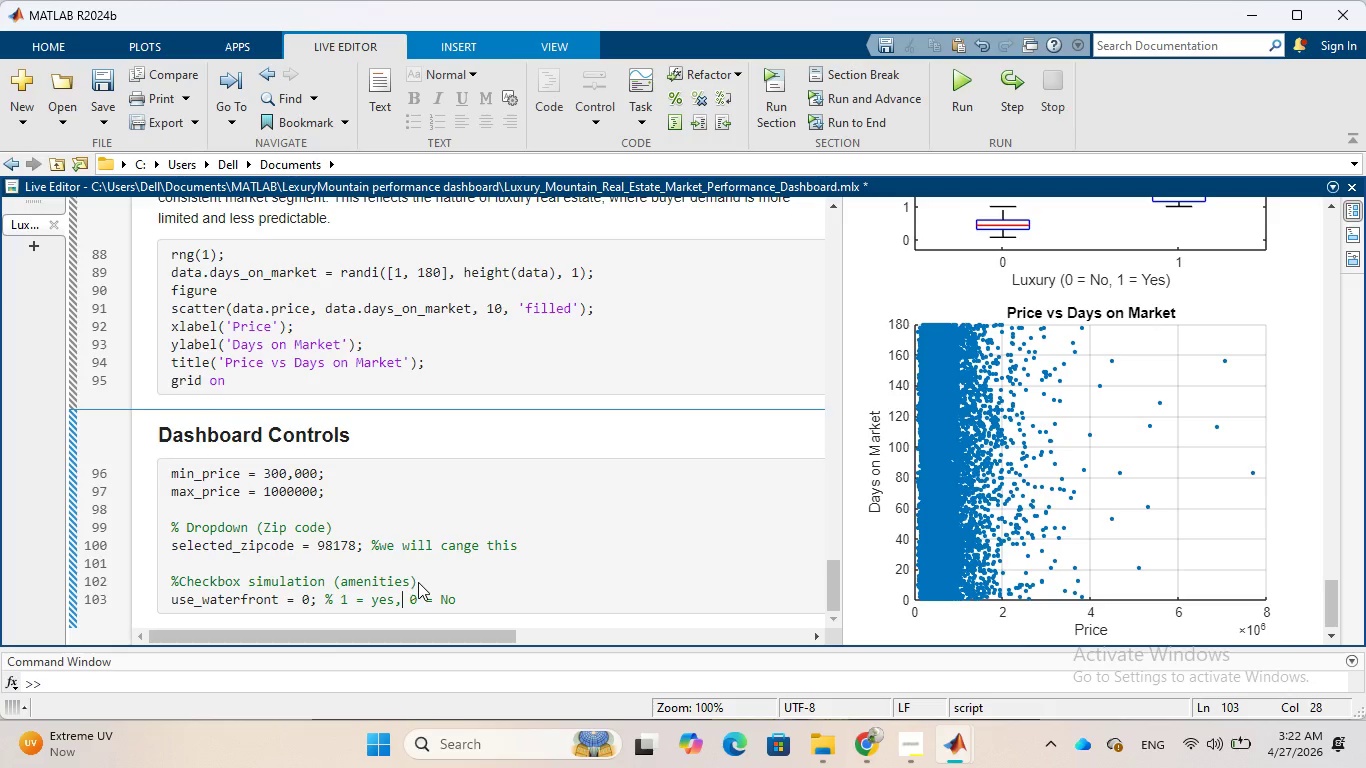 
key(ArrowRight)
 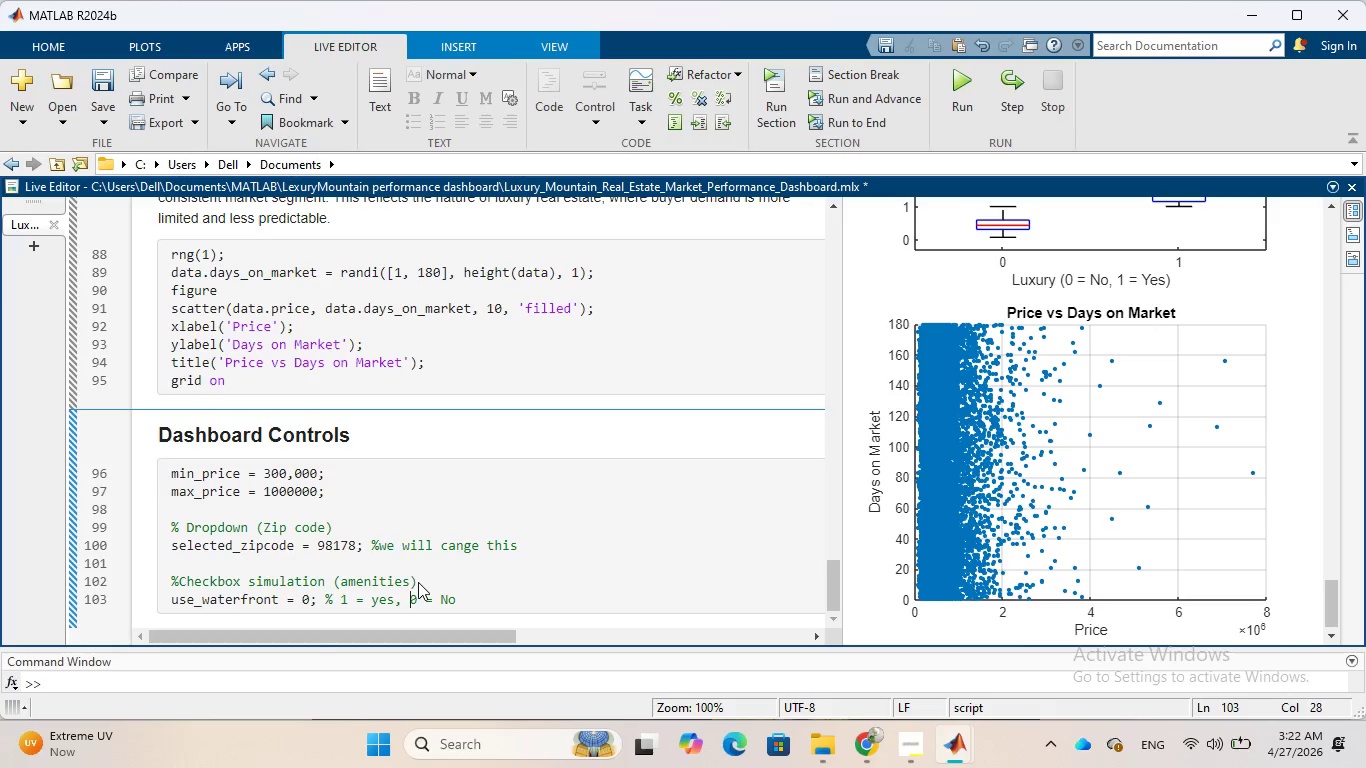 
key(ArrowRight)
 